 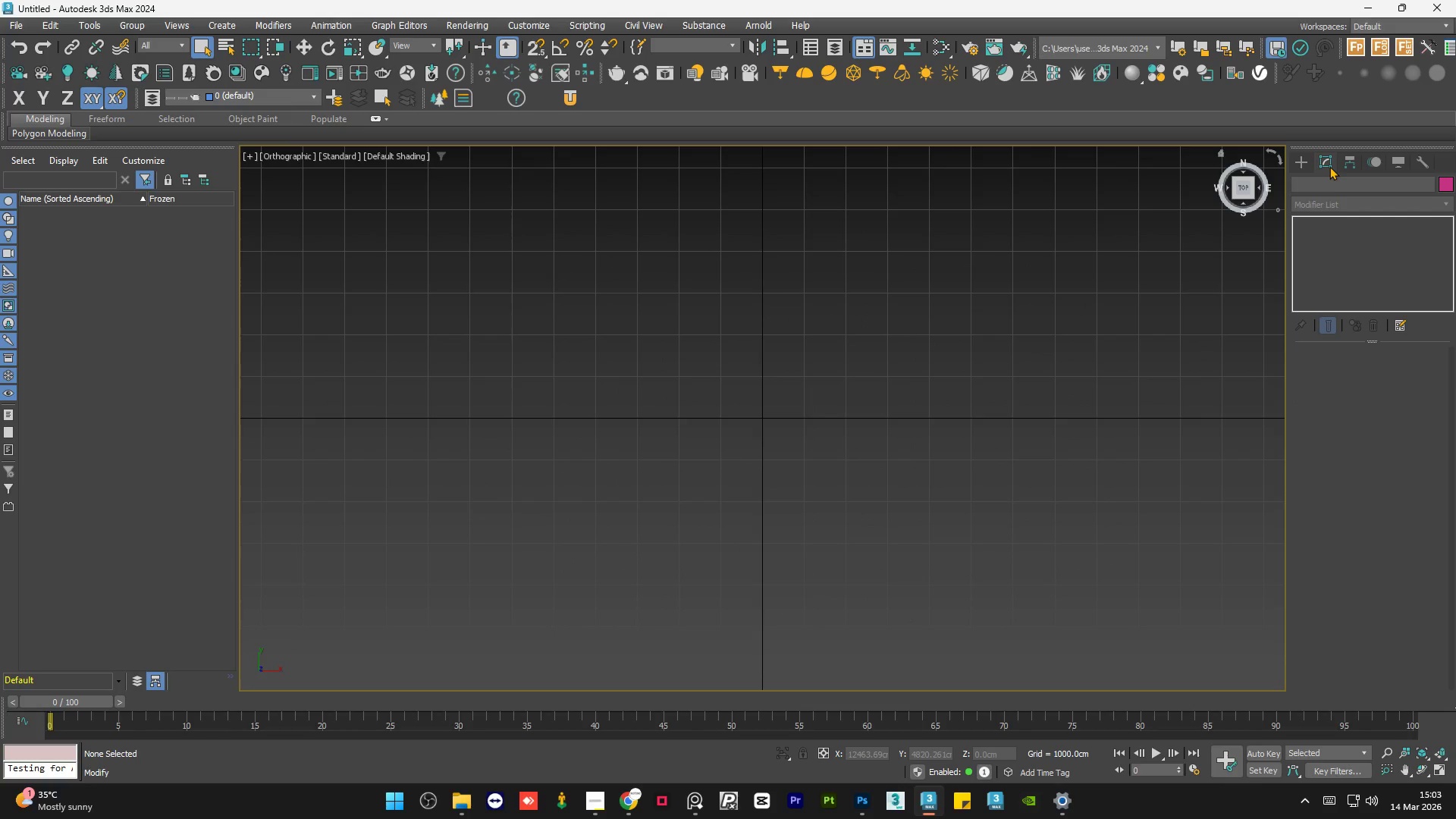 
left_click([1298, 160])
 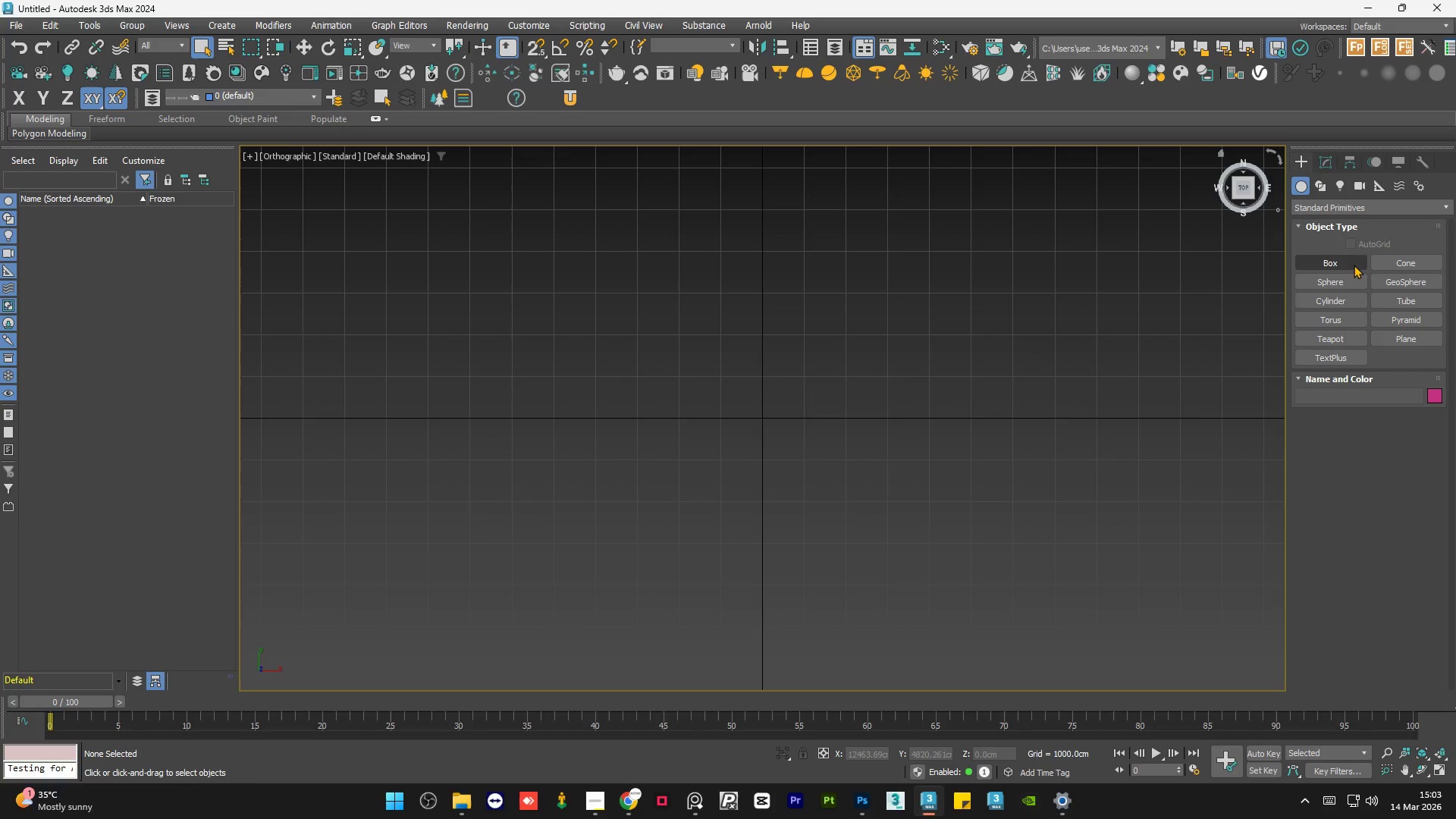 
left_click([1354, 263])
 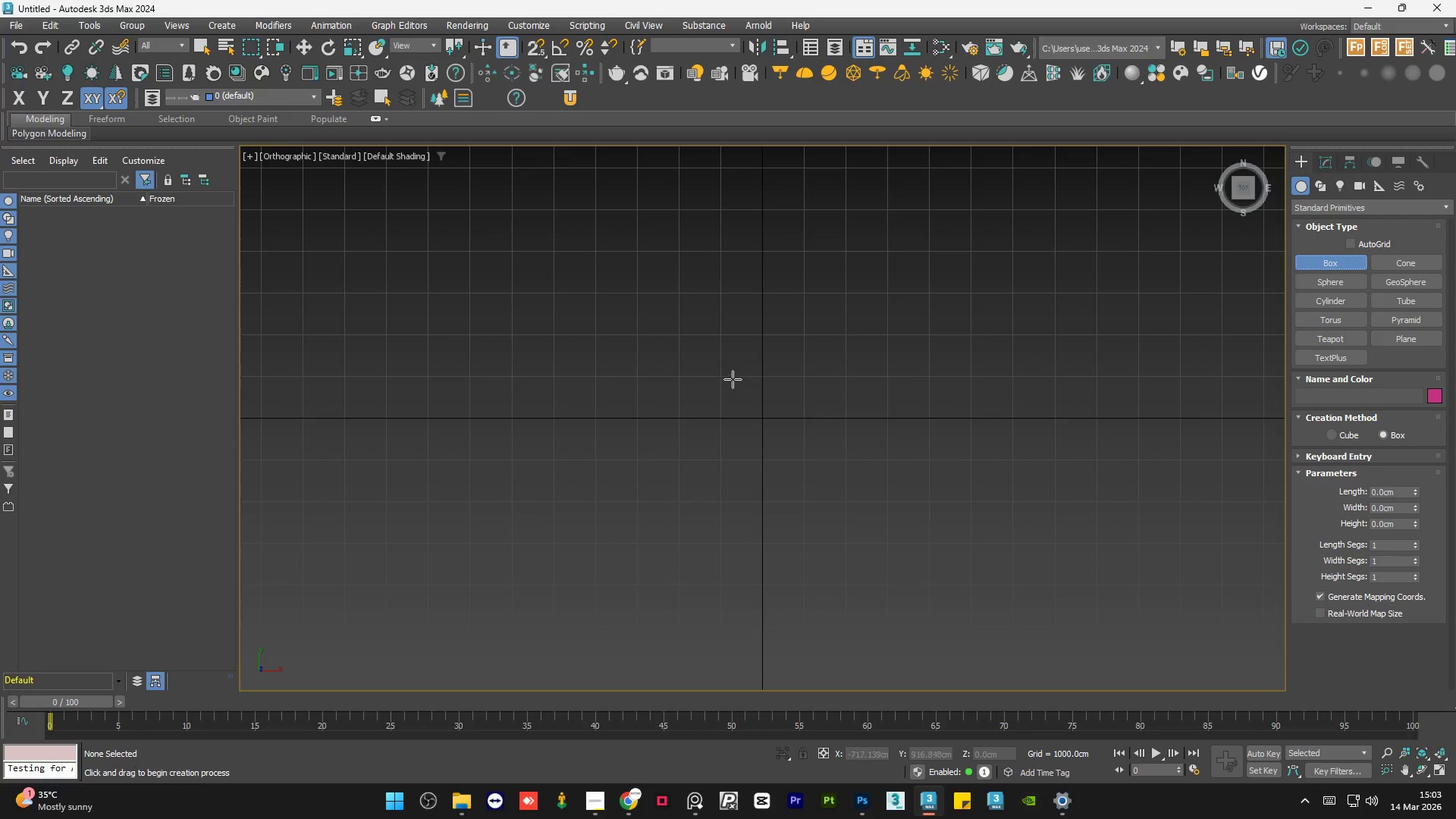 
left_click_drag(start_coordinate=[718, 375], to_coordinate=[804, 466])
 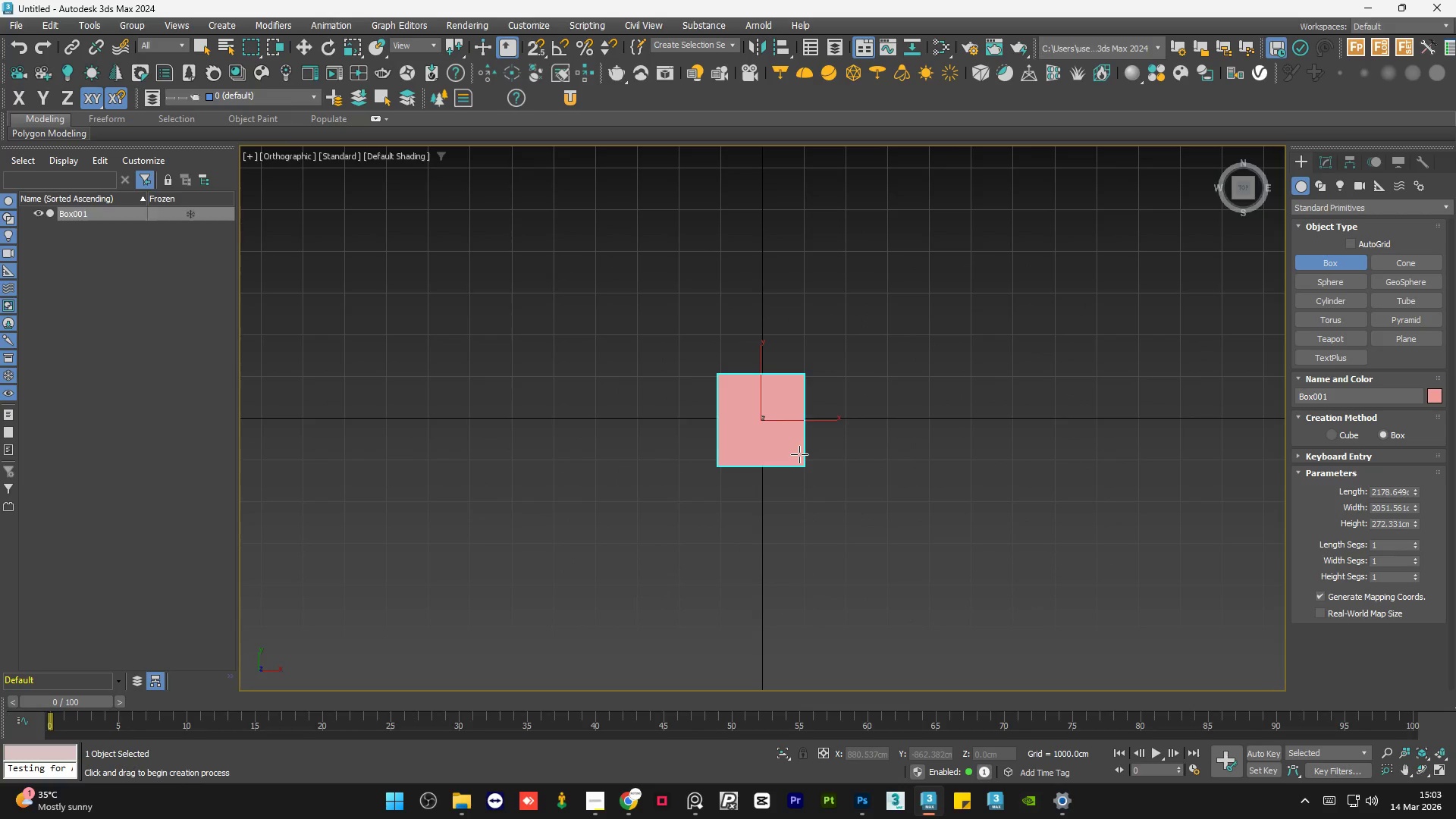 
left_click([799, 454])
 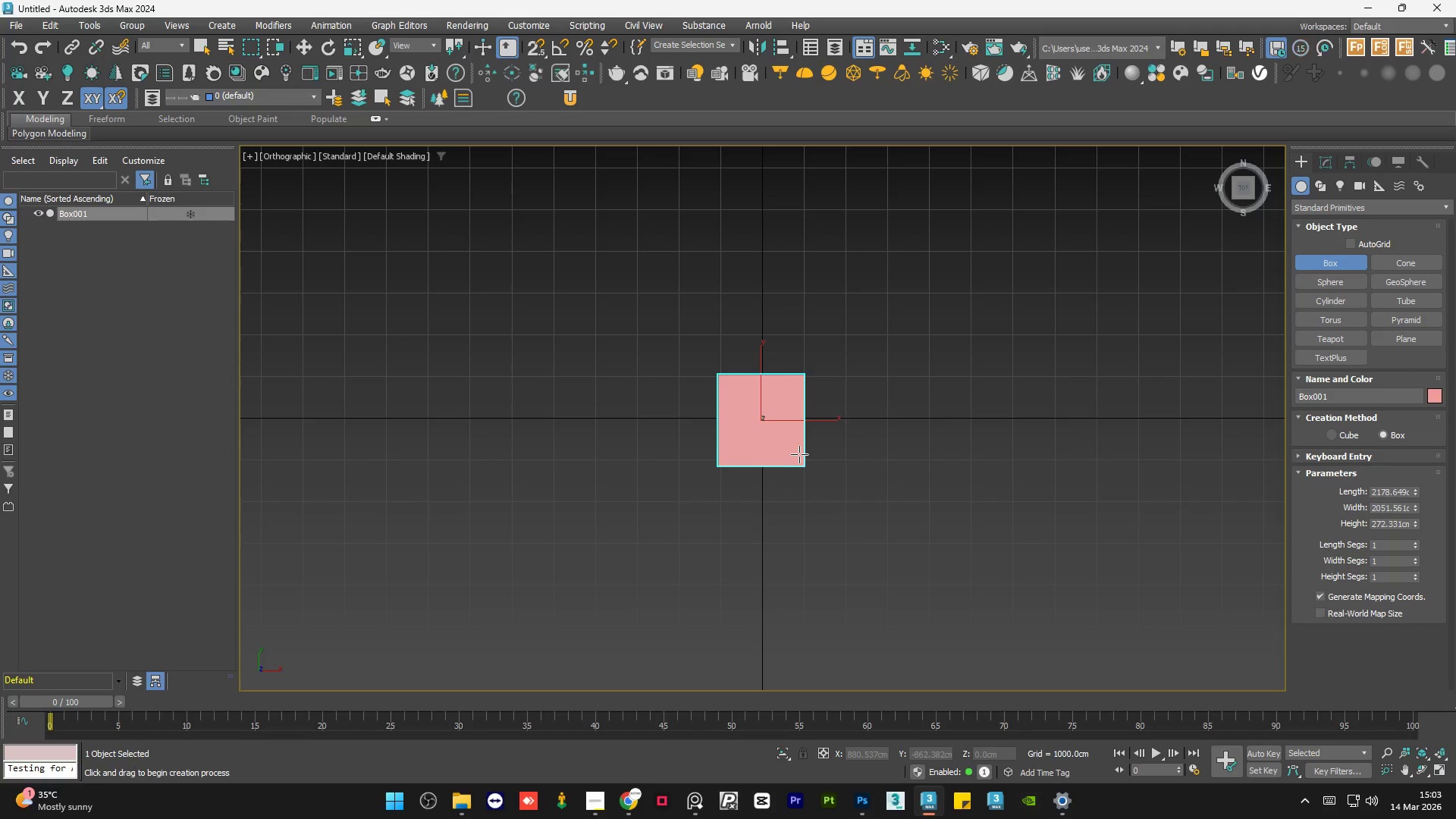 
key(W)
 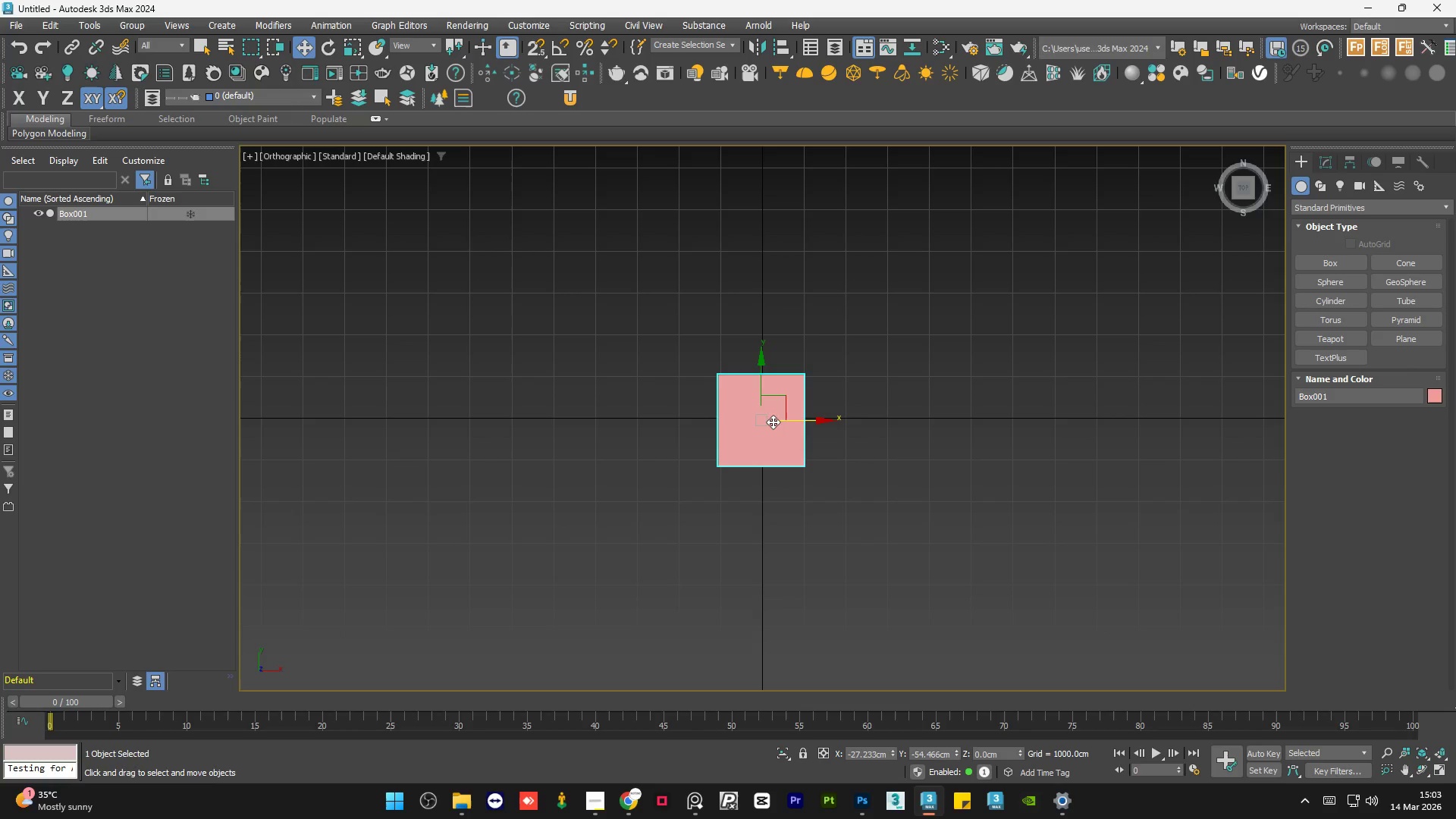 
left_click([902, 466])
 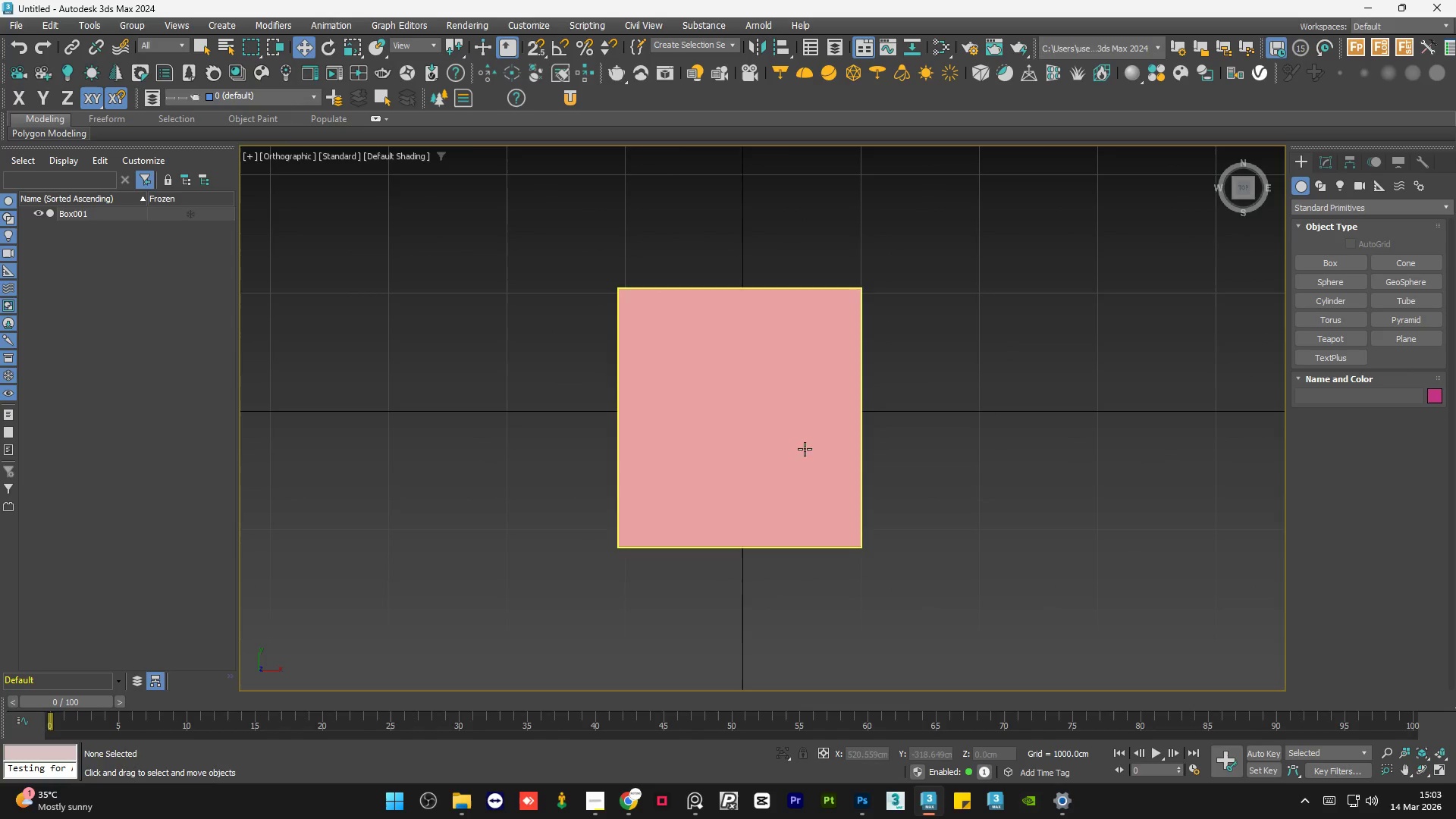 
scroll: coordinate [773, 422], scroll_direction: up, amount: 3.0
 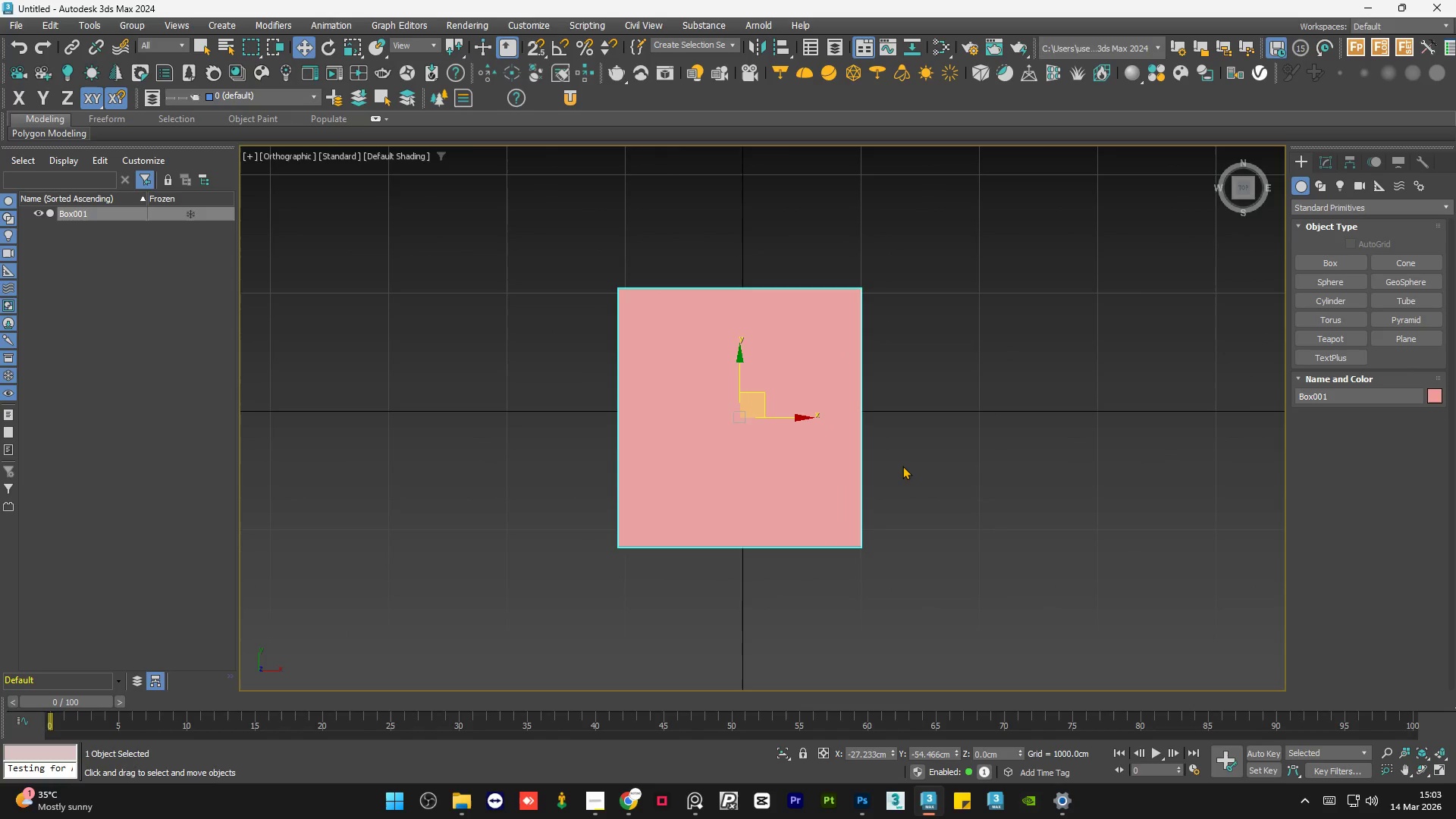 
double_click([805, 449])
 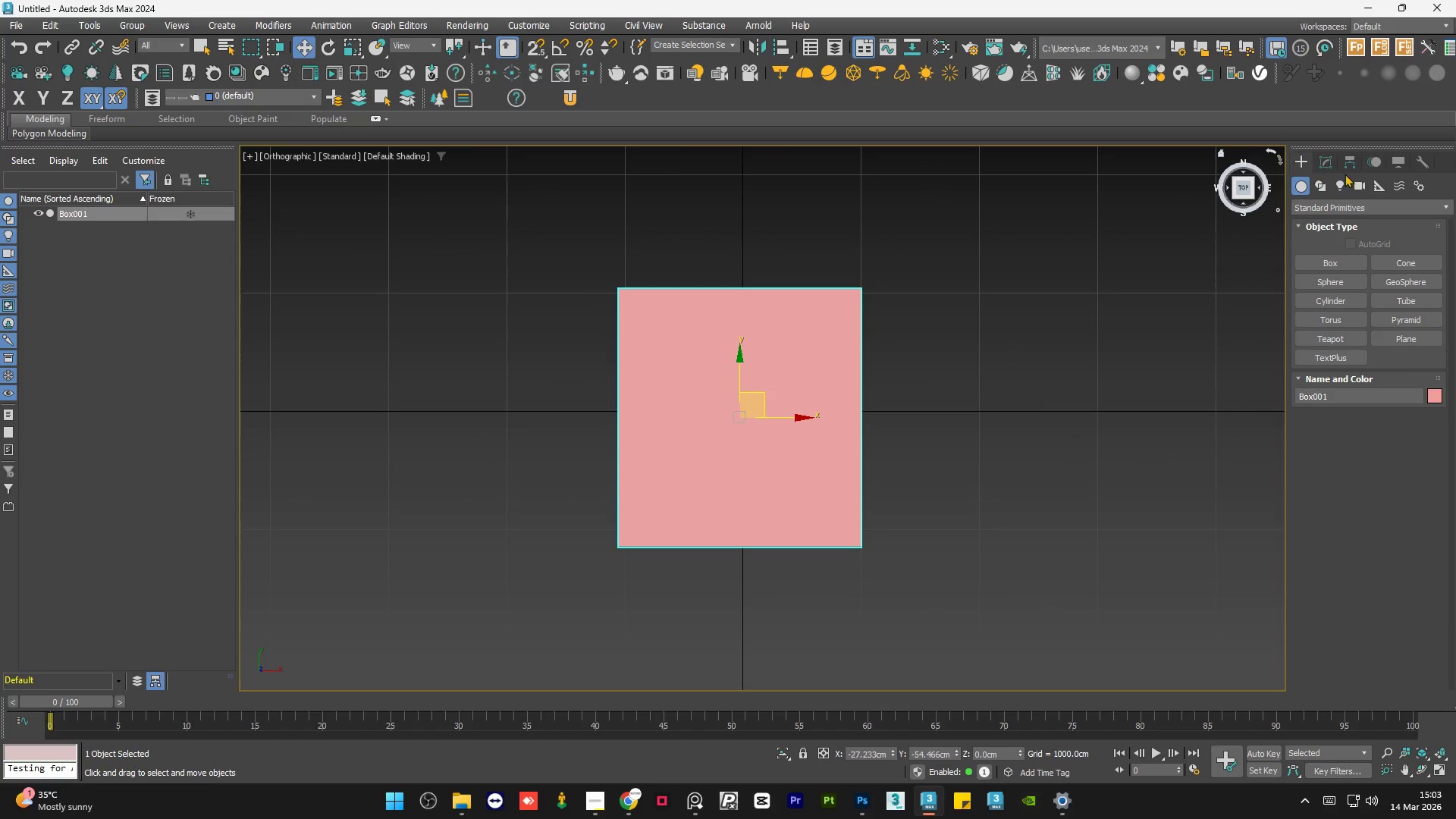 
left_click([1324, 157])
 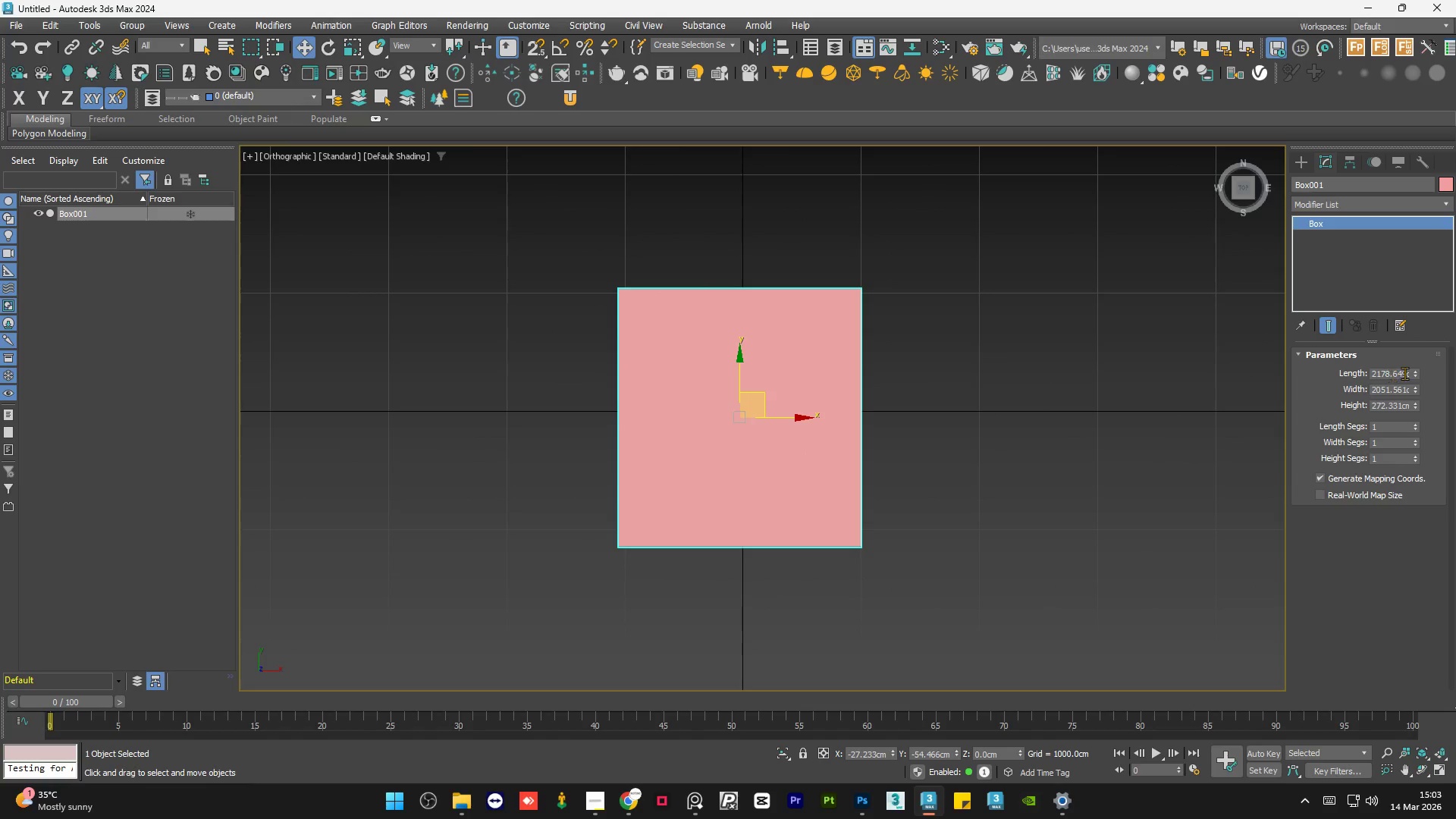 
wait(7.44)
 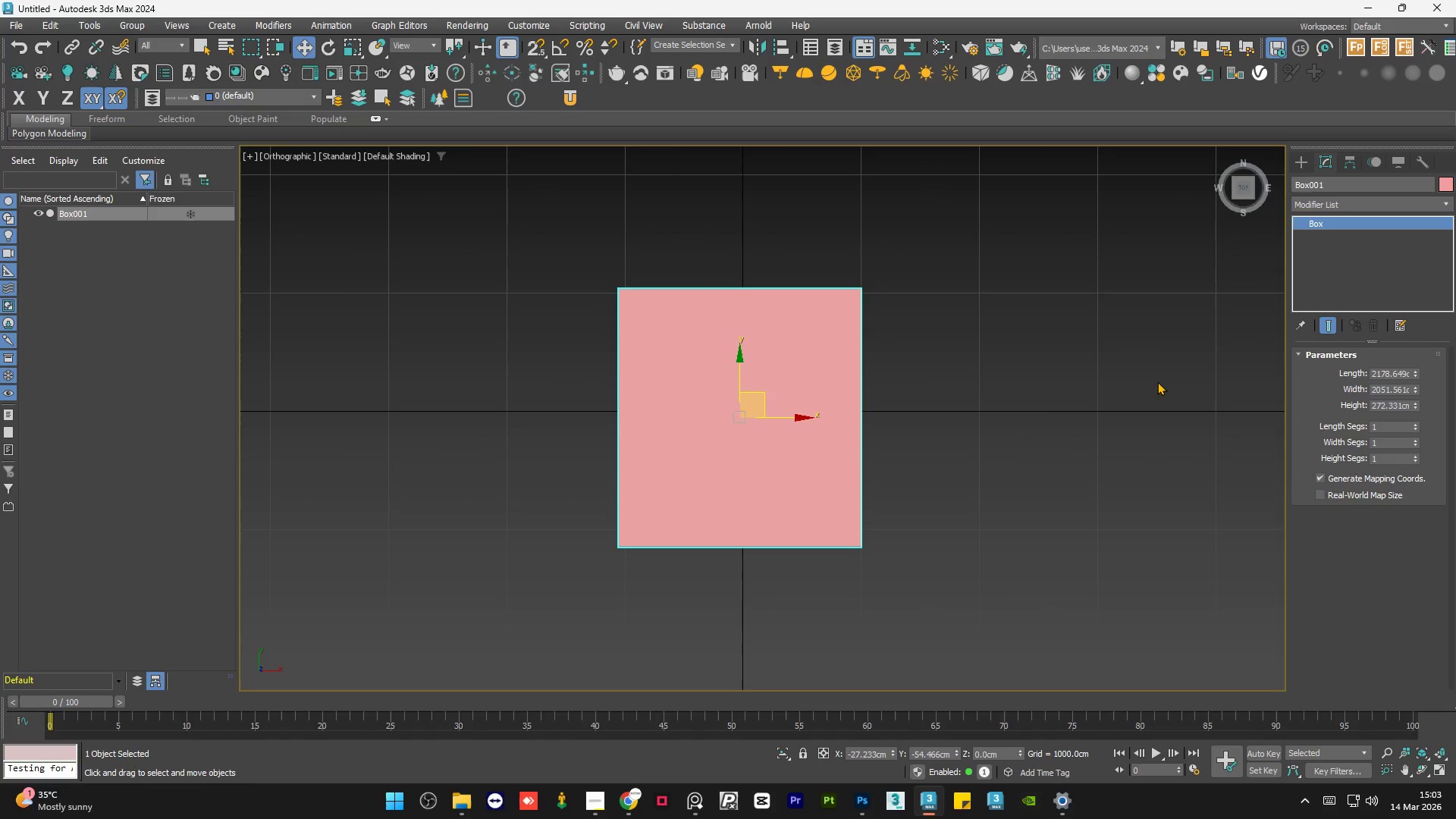 
left_click_drag(start_coordinate=[1415, 373], to_coordinate=[1416, 384])
 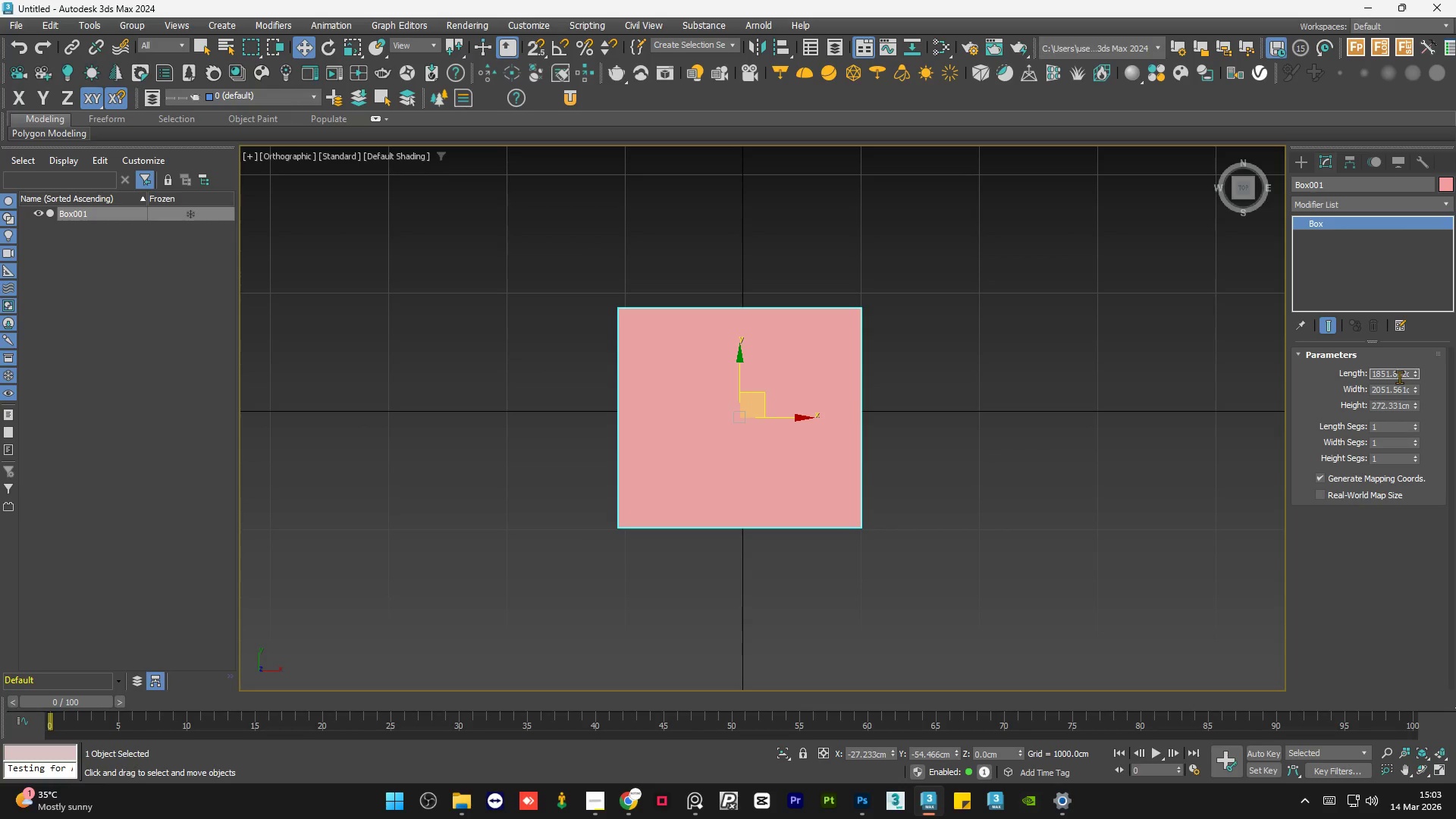 
double_click([1399, 377])
 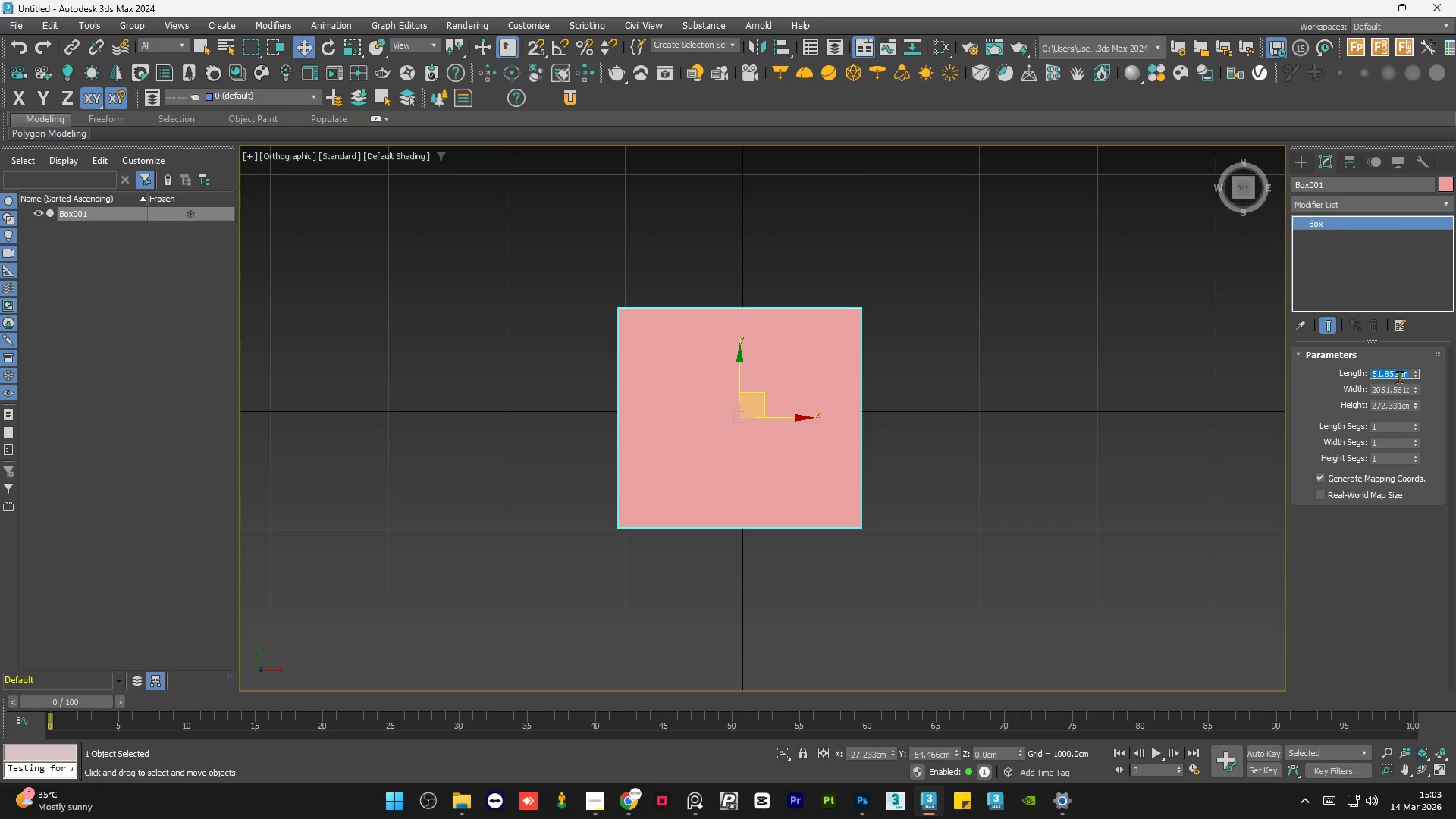 
key(Numpad1)
 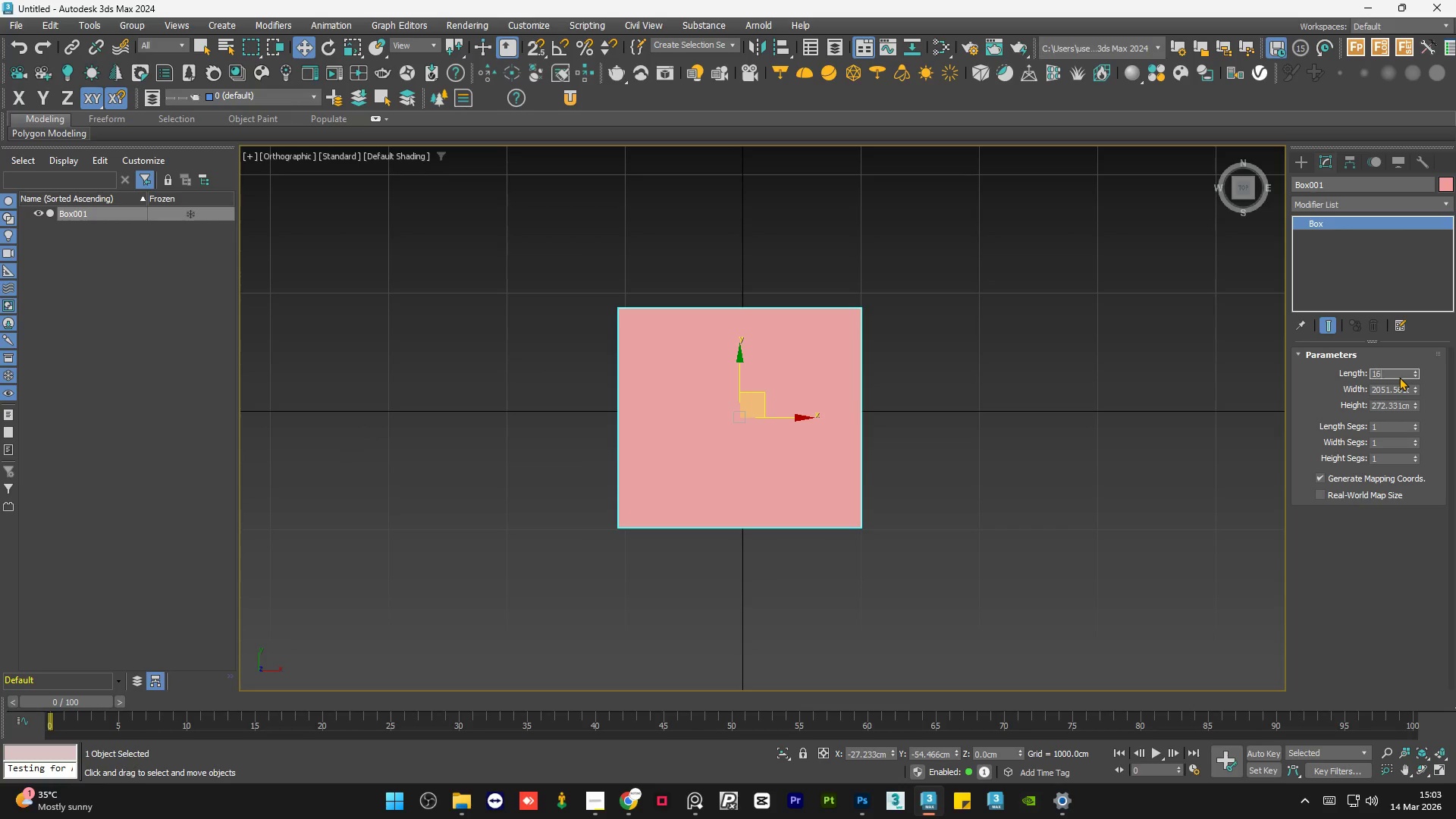 
key(Numpad6)
 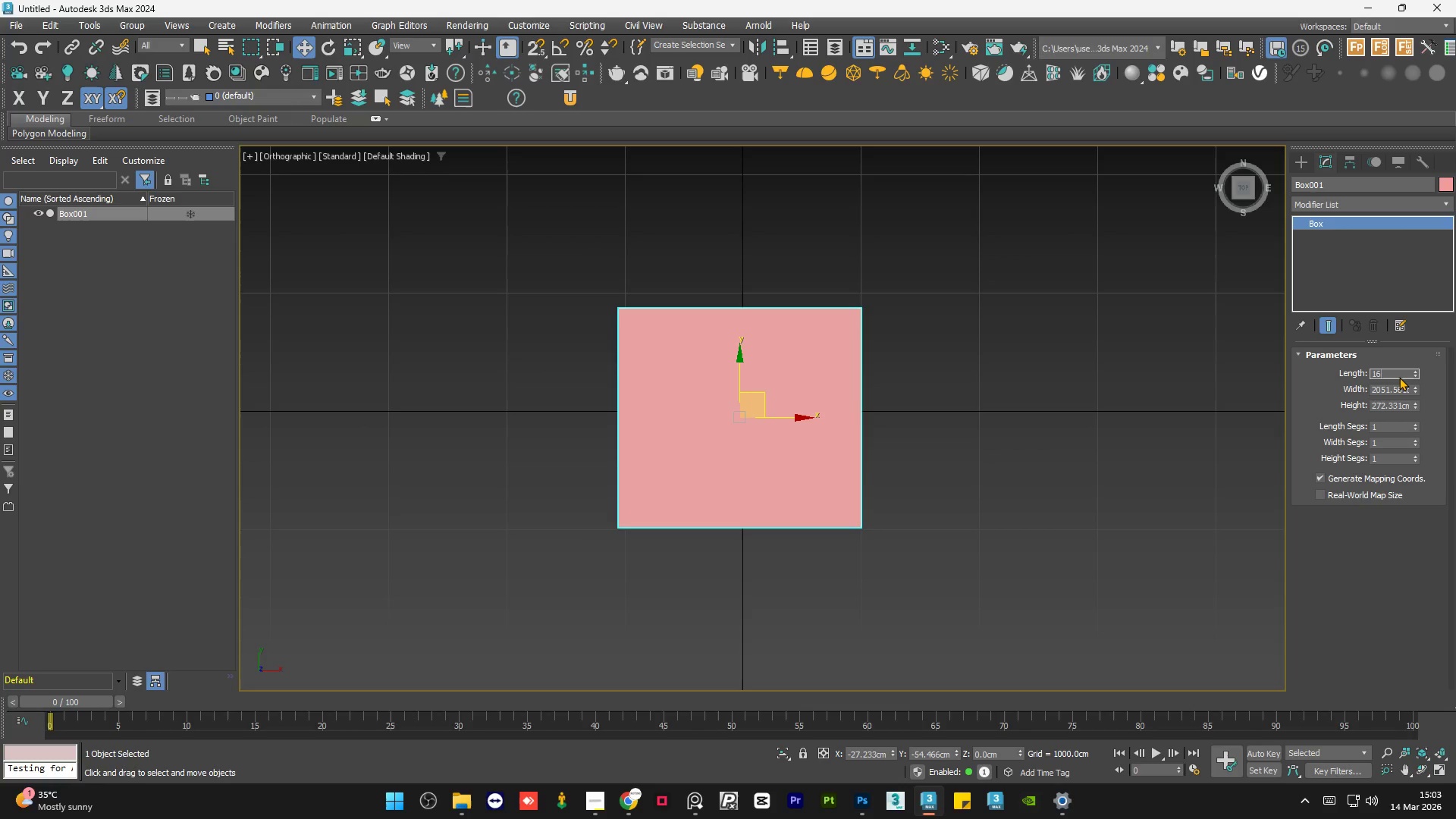 
key(NumpadDecimal)
 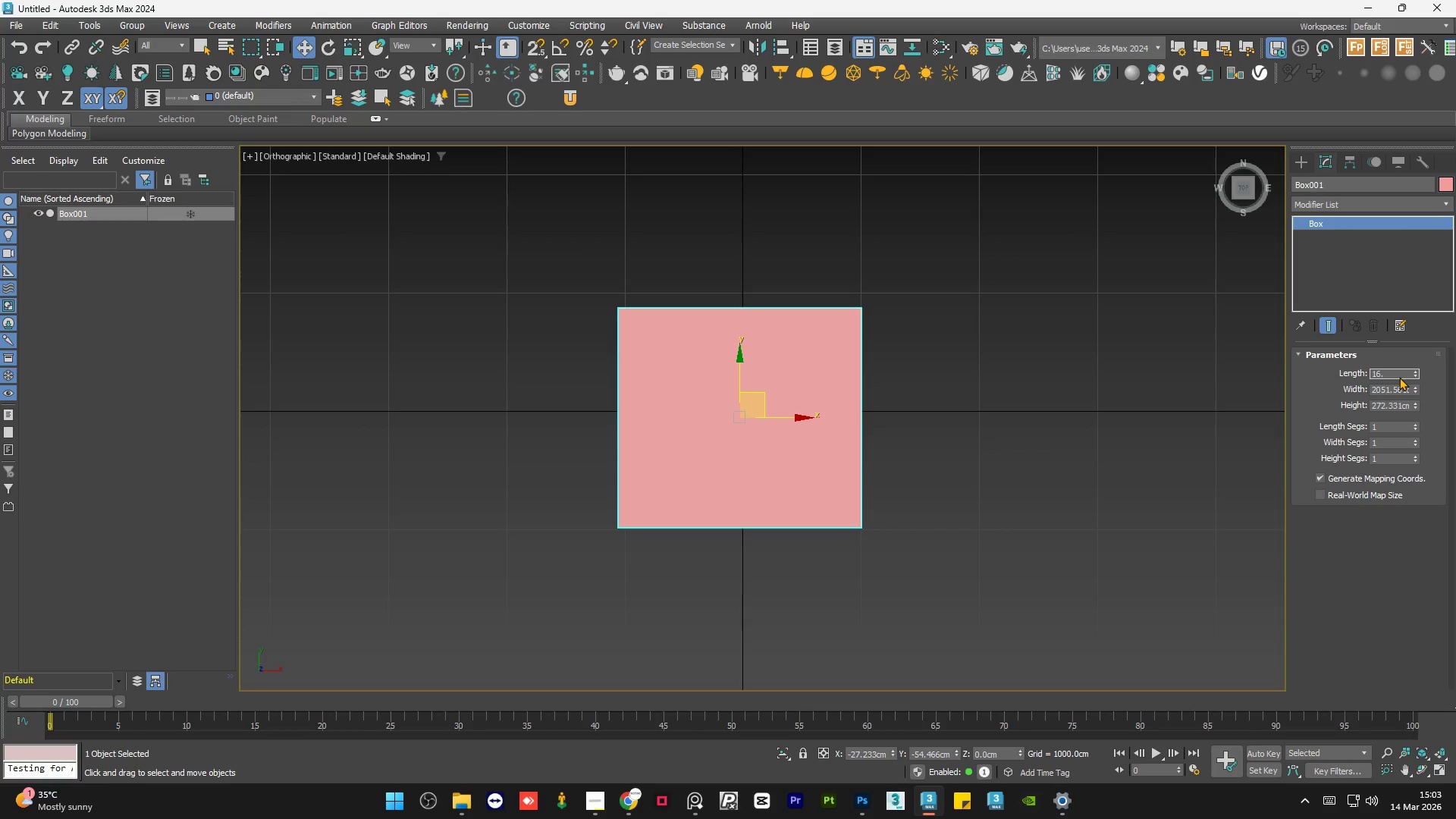 
key(Numpad3)
 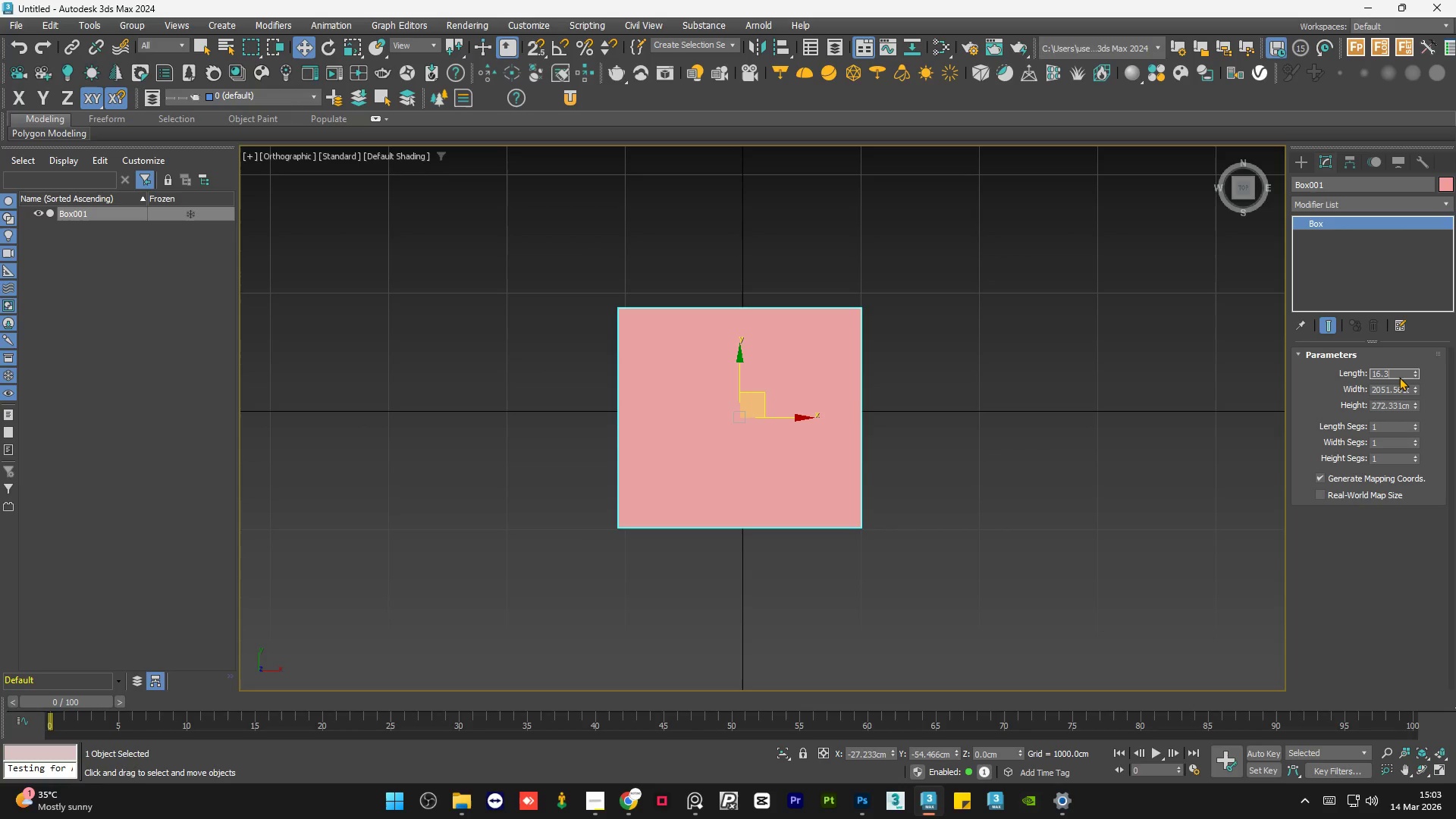 
key(Numpad4)
 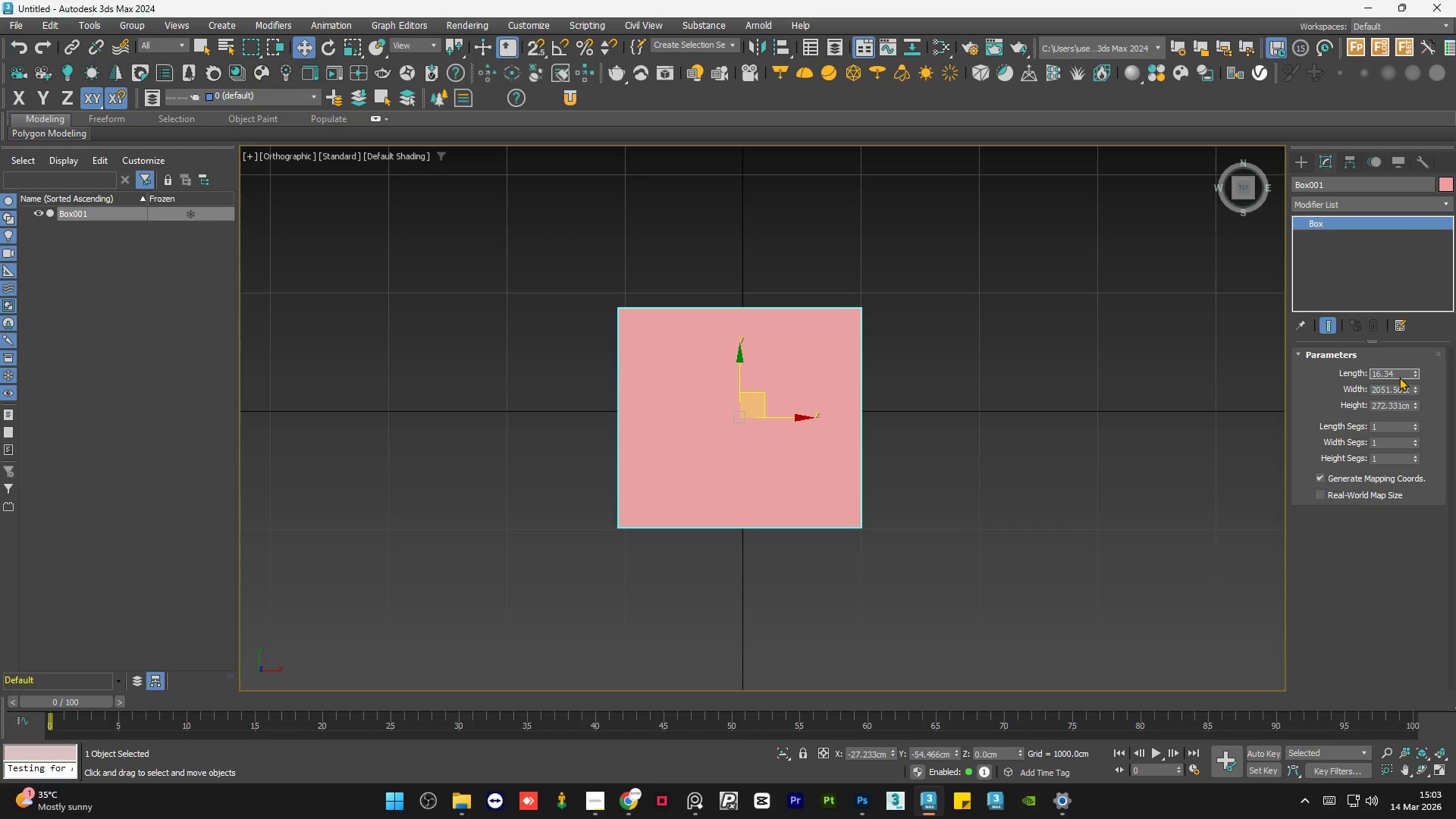 
key(NumpadEnter)
 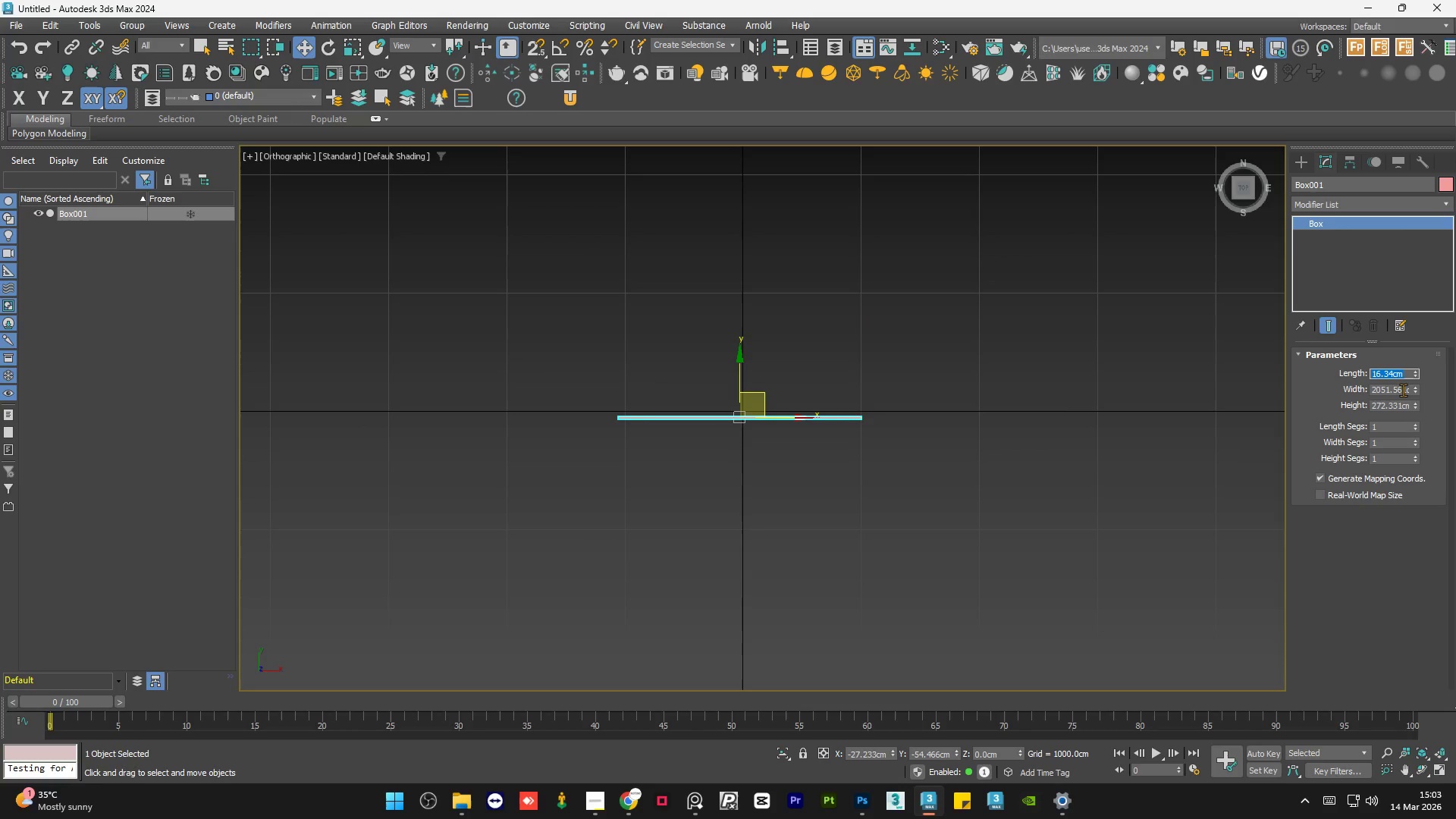 
left_click_drag(start_coordinate=[1415, 387], to_coordinate=[1410, 407])
 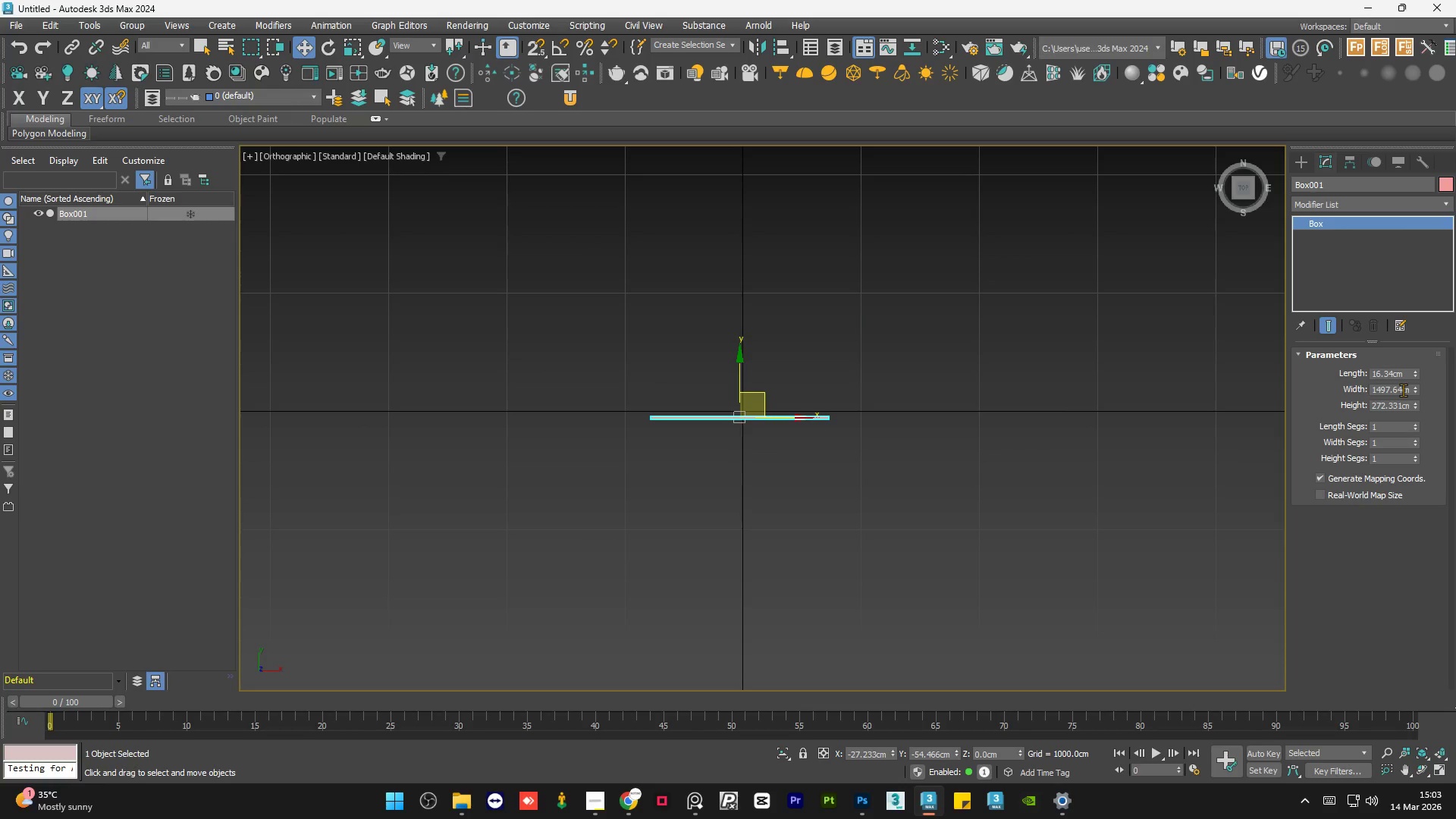 
double_click([1403, 390])
 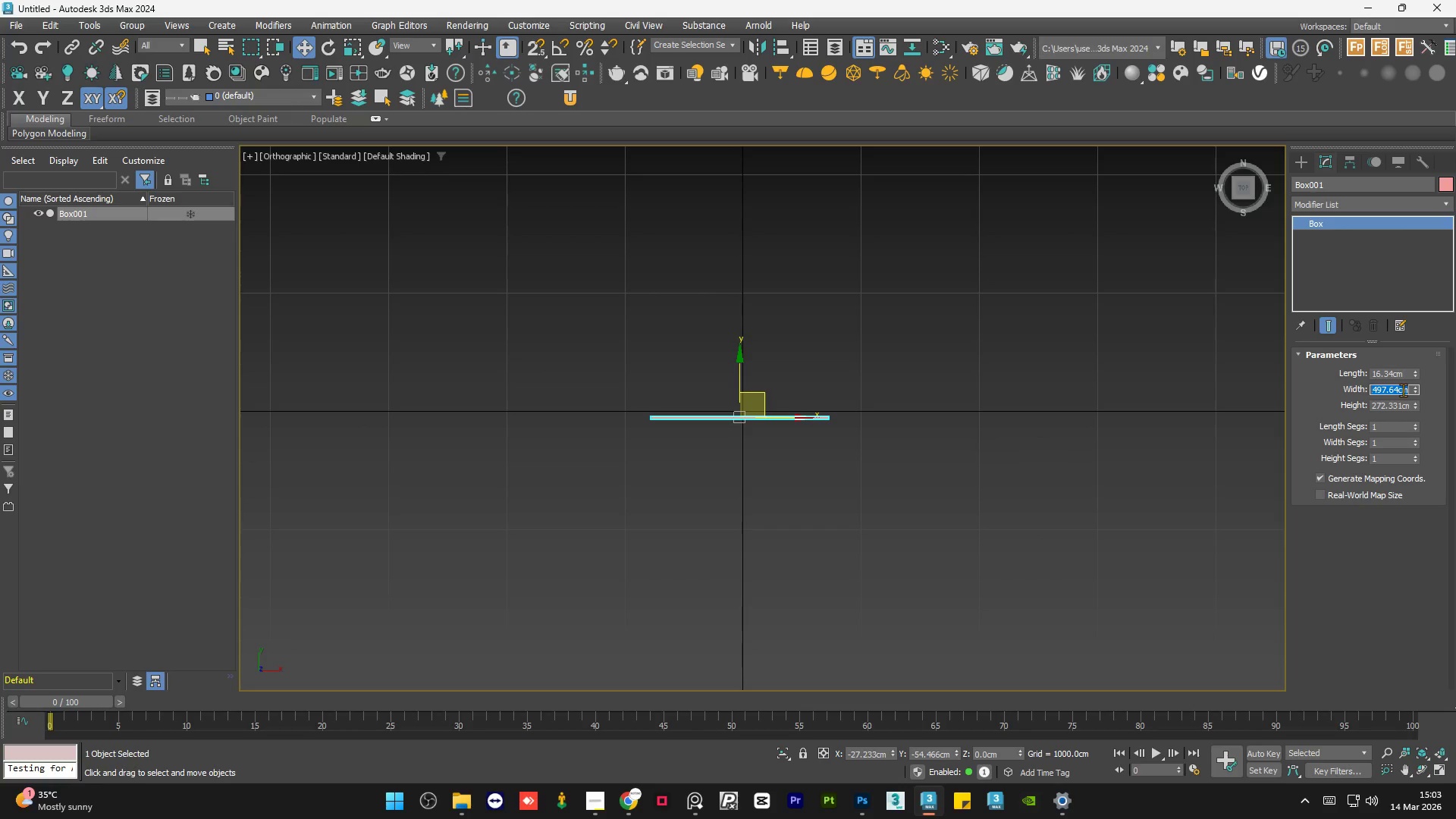 
key(Numpad7)
 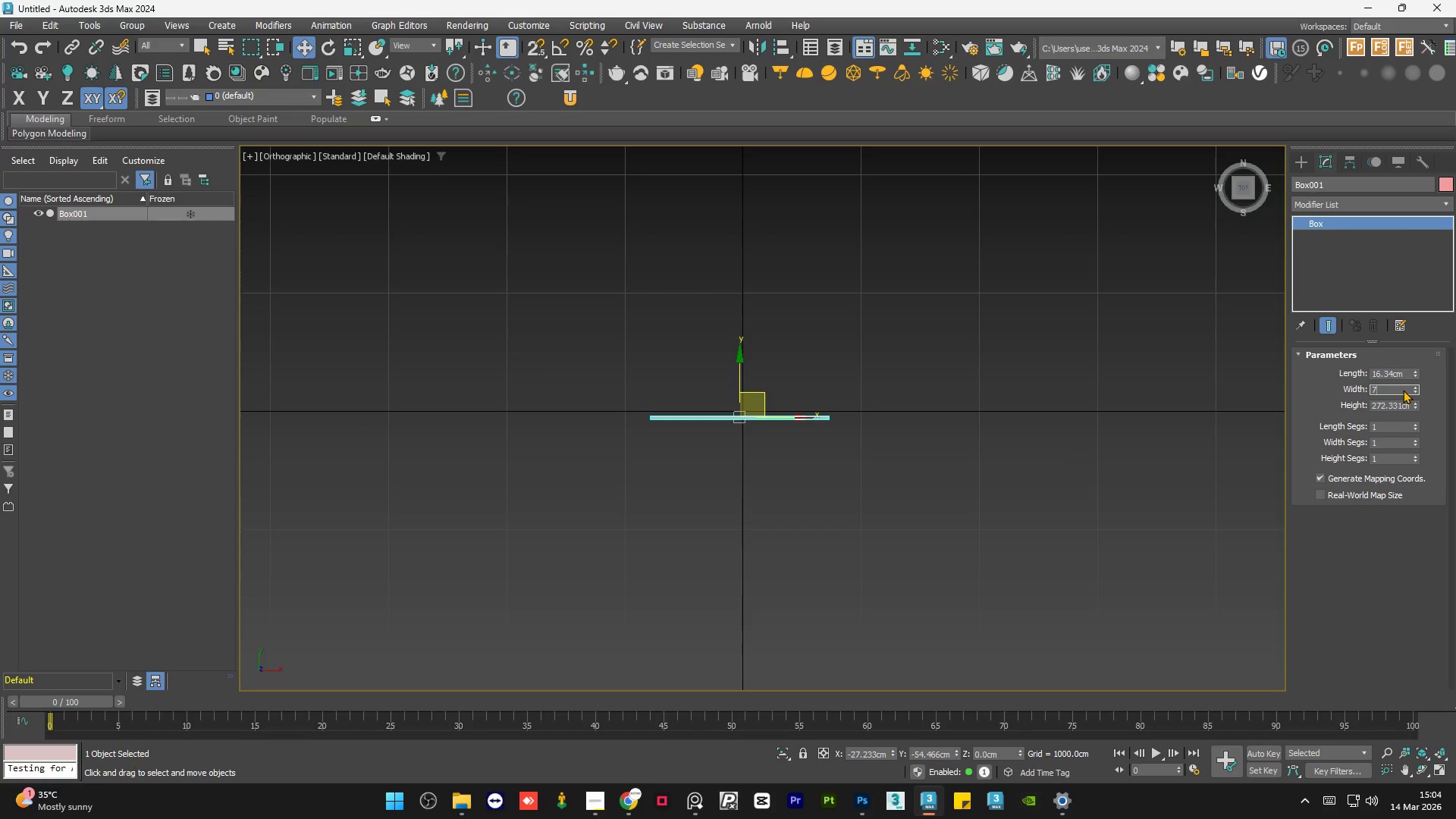 
key(NumpadDecimal)
 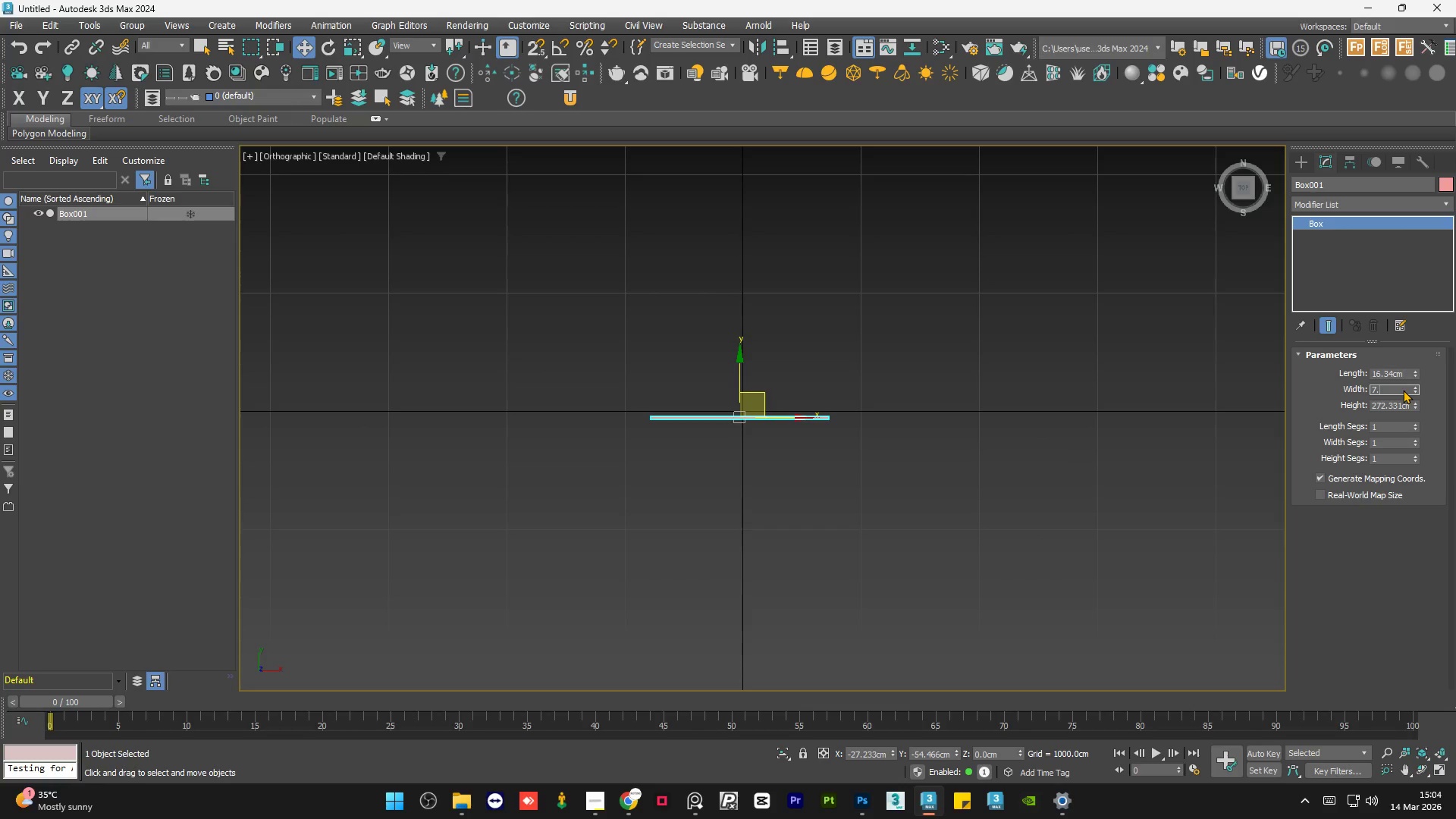 
key(Numpad6)
 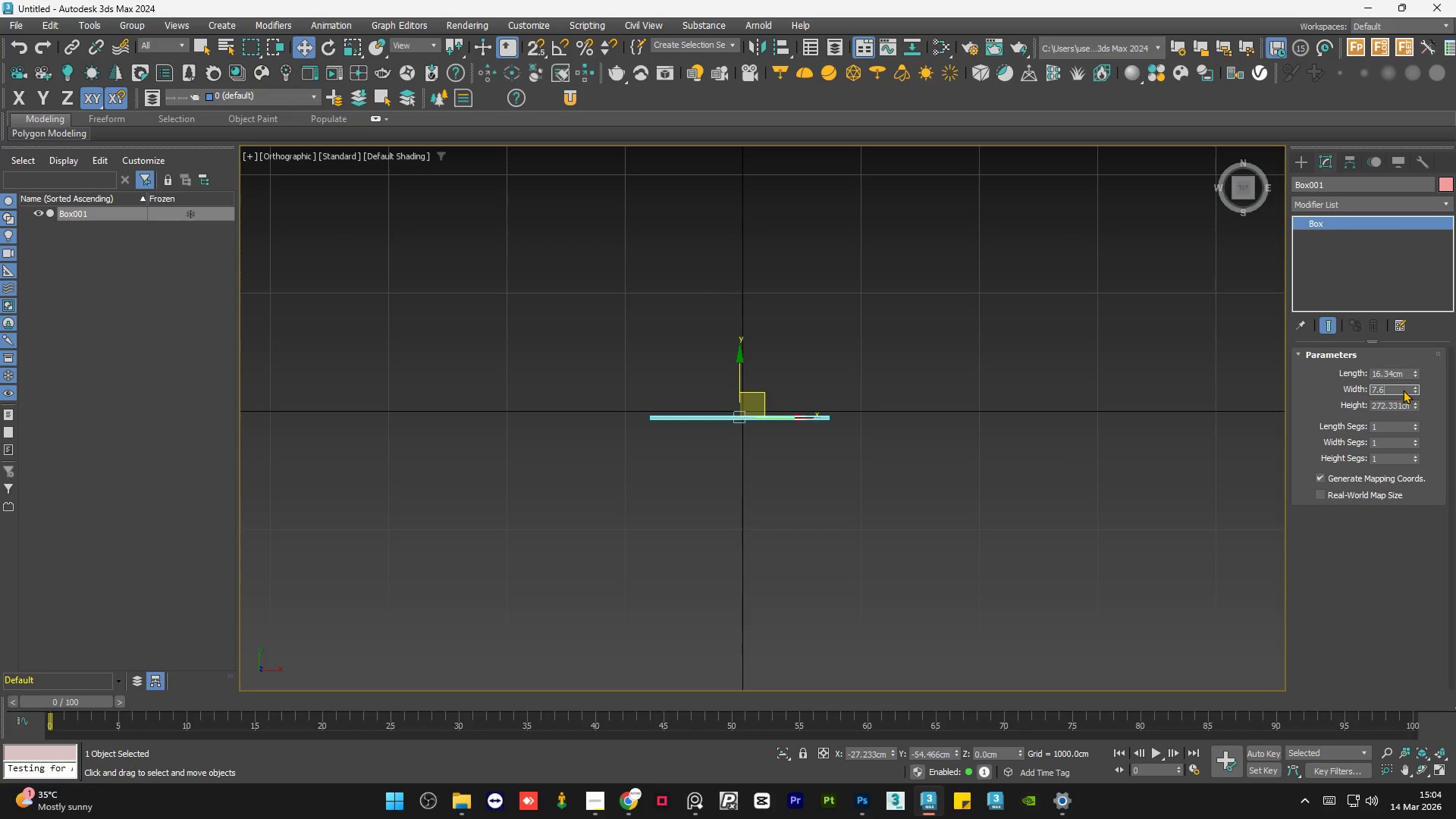 
key(NumpadEnter)
 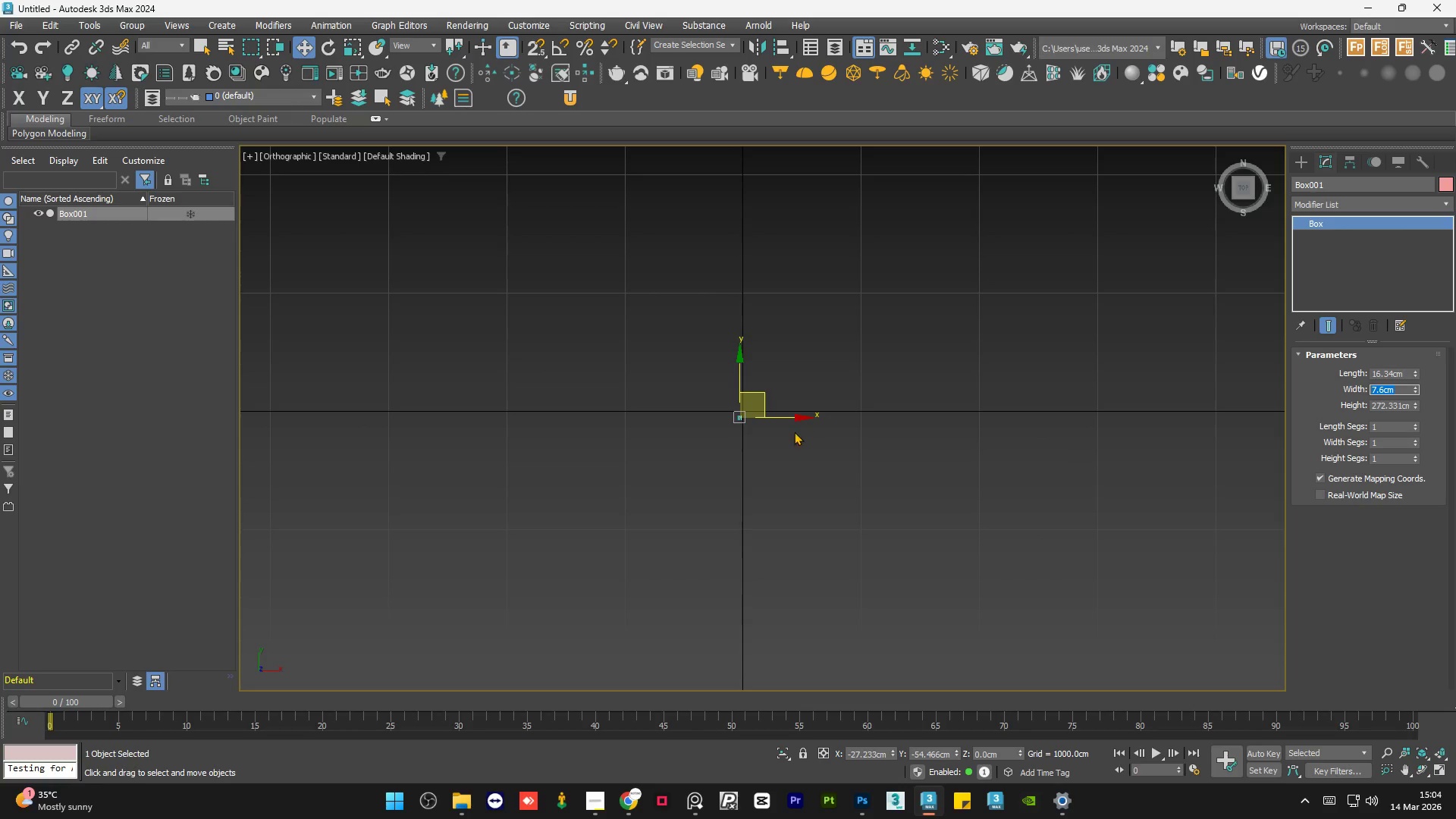 
scroll: coordinate [581, 366], scroll_direction: up, amount: 9.0
 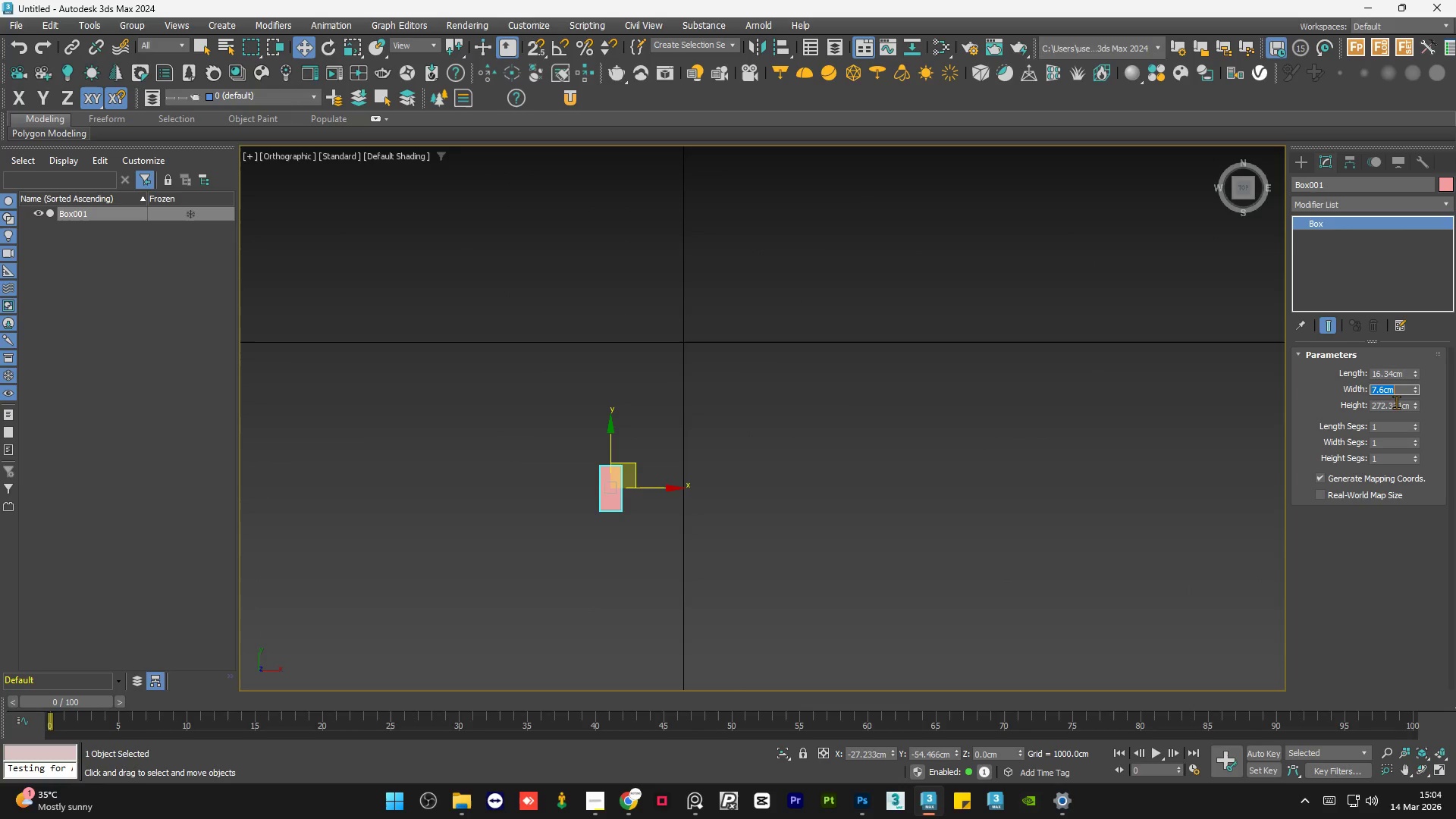 
double_click([1395, 402])
 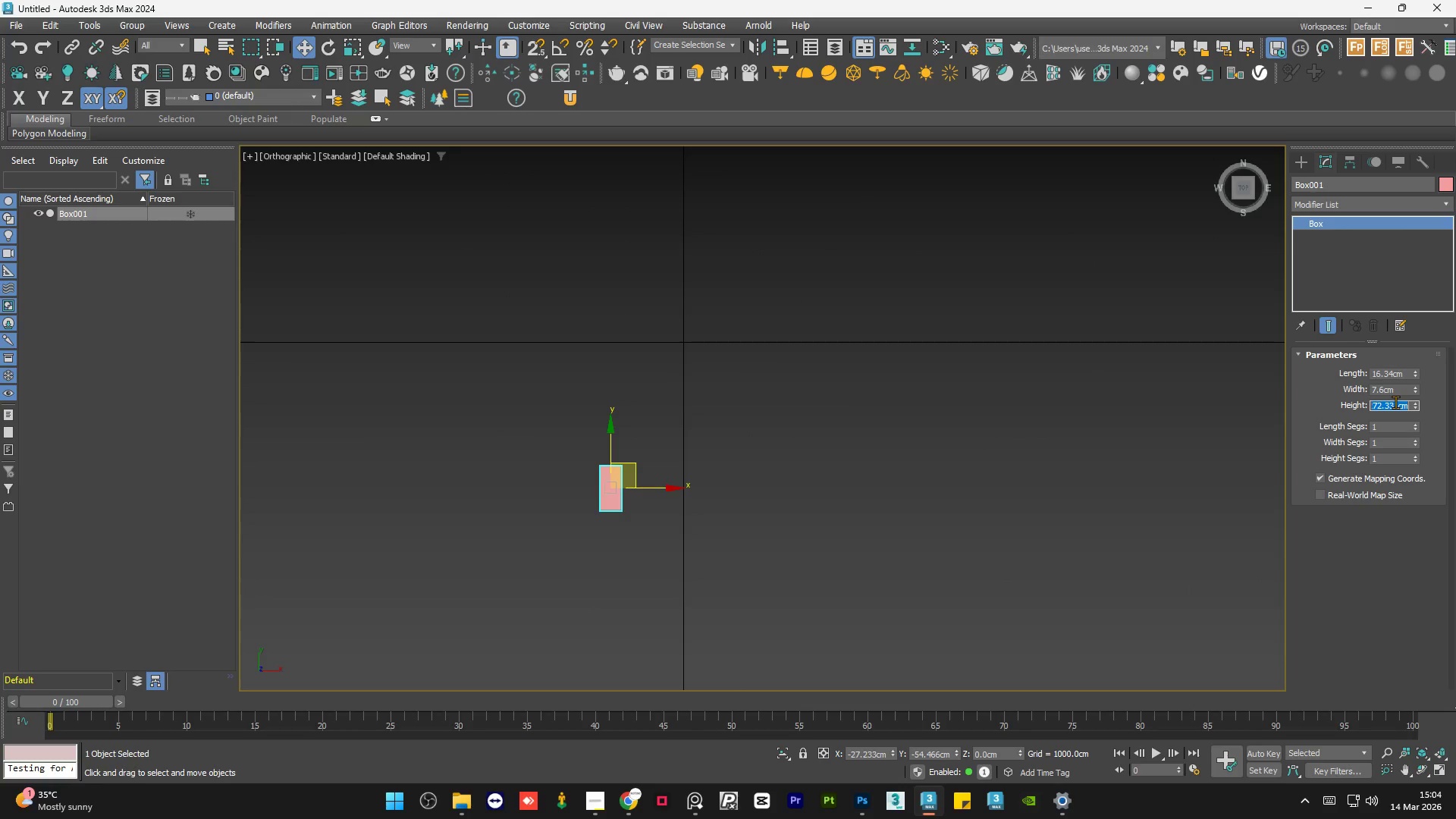 
key(NumpadDecimal)
 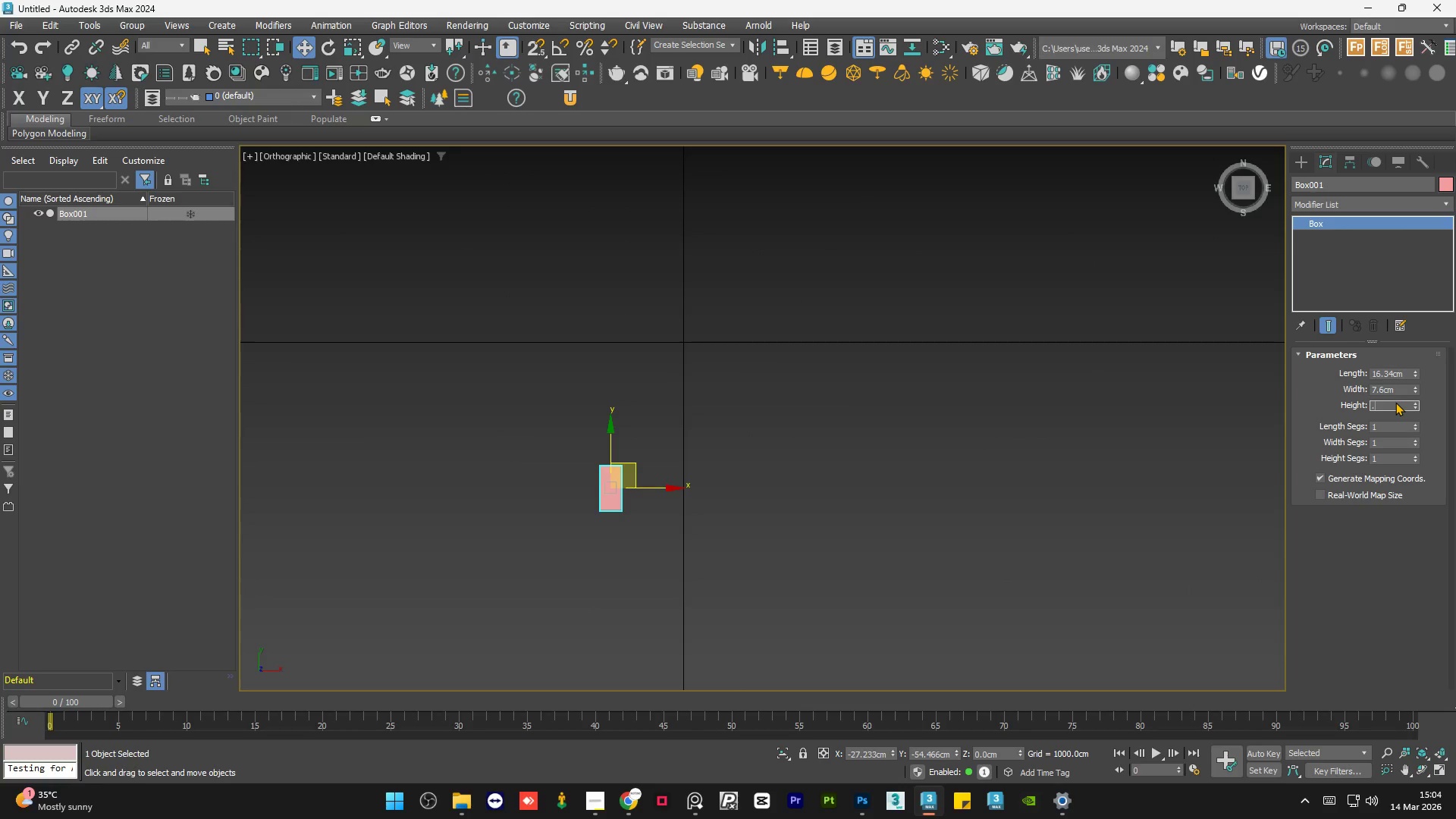 
key(Numpad8)
 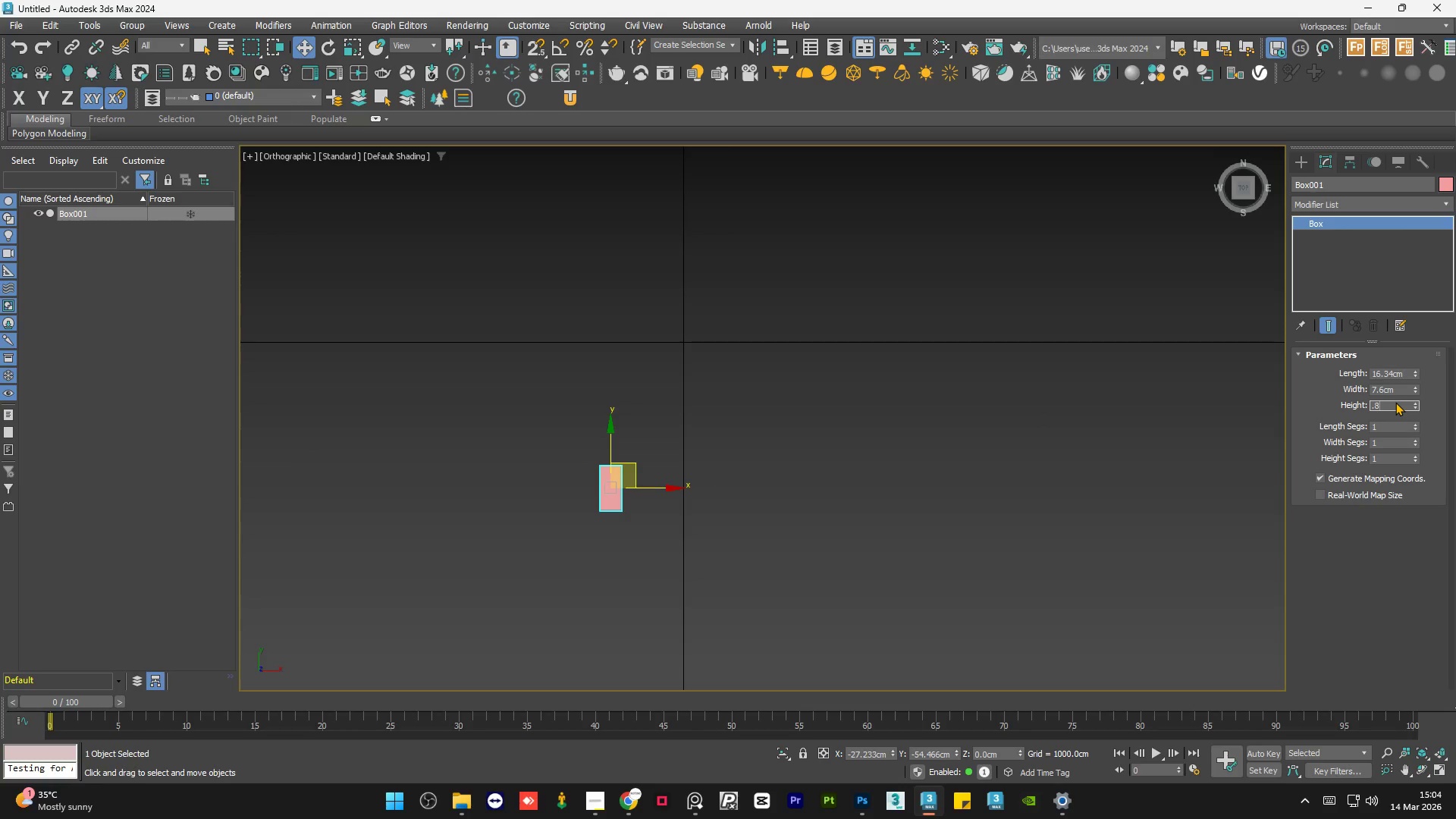 
key(Numpad7)
 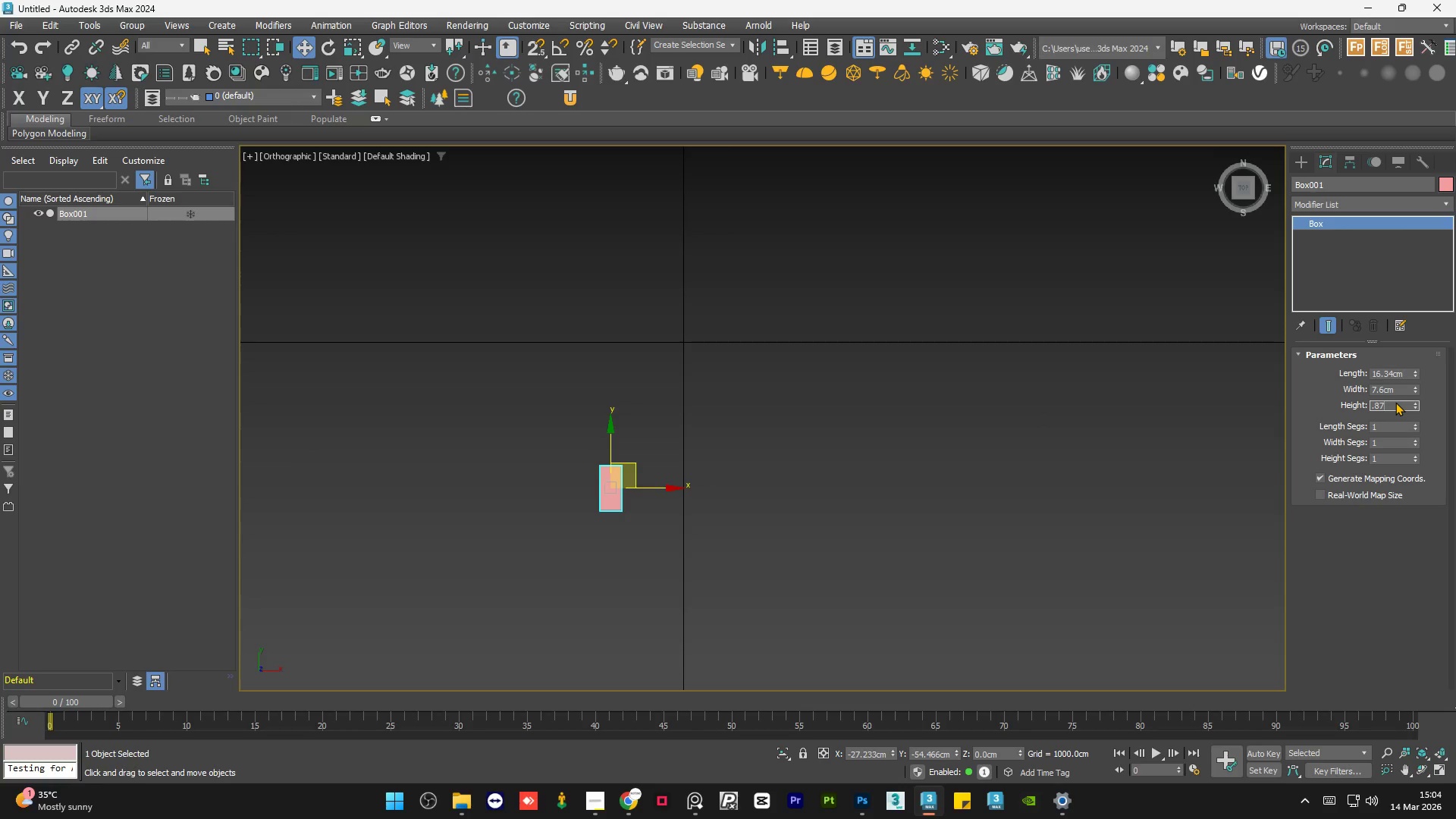 
key(Numpad5)
 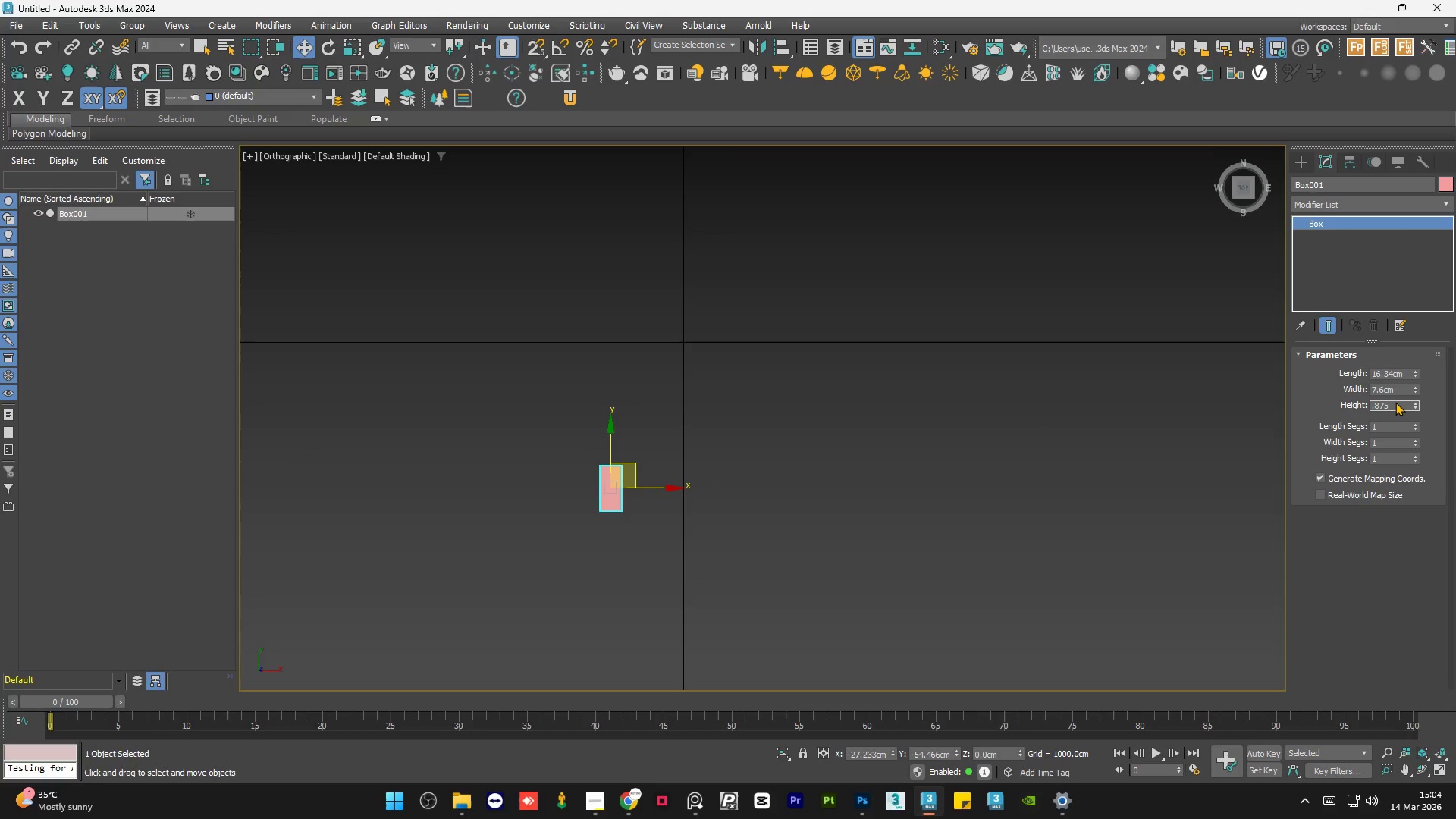 
key(NumpadEnter)
 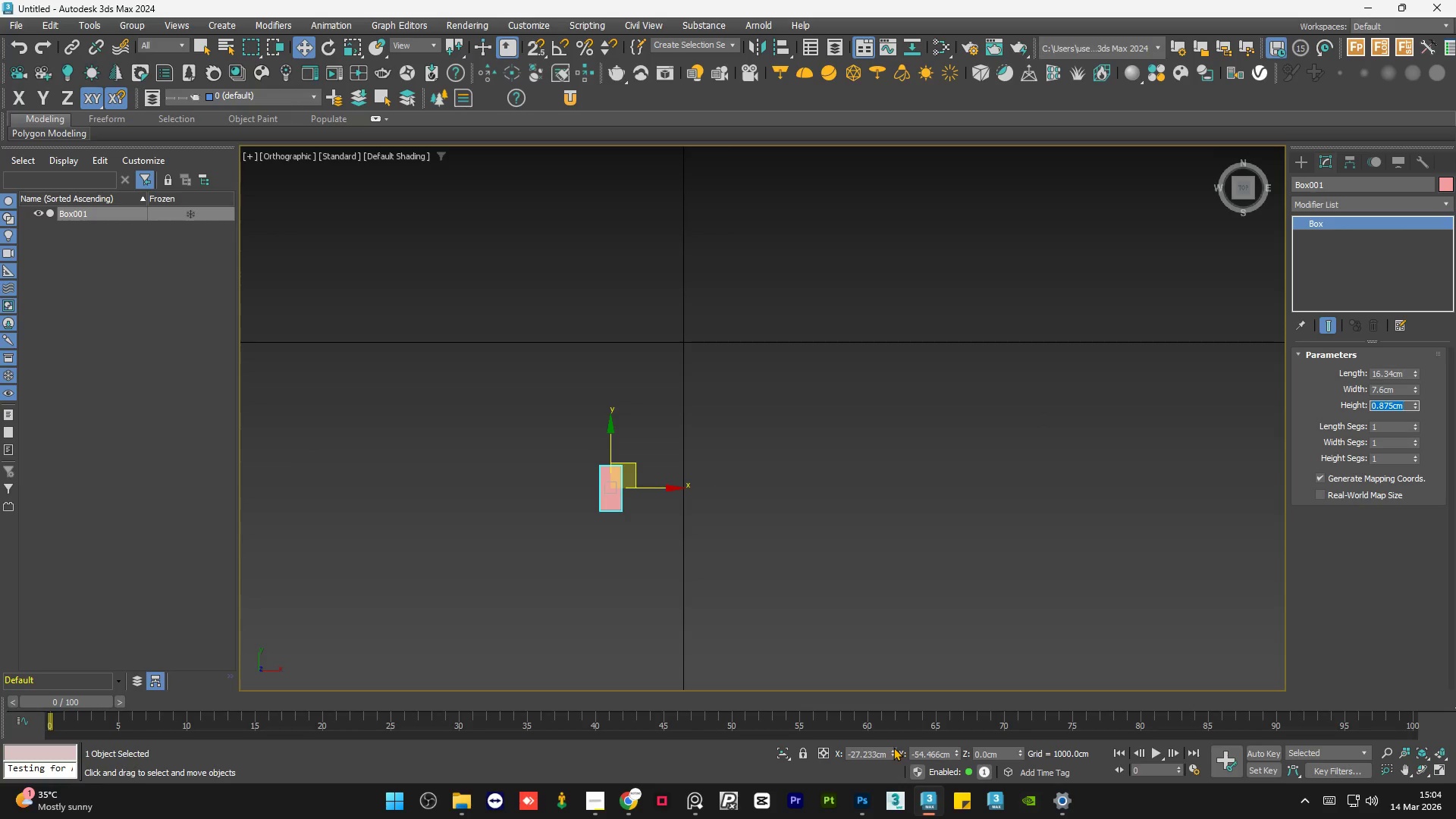 
right_click([893, 754])
 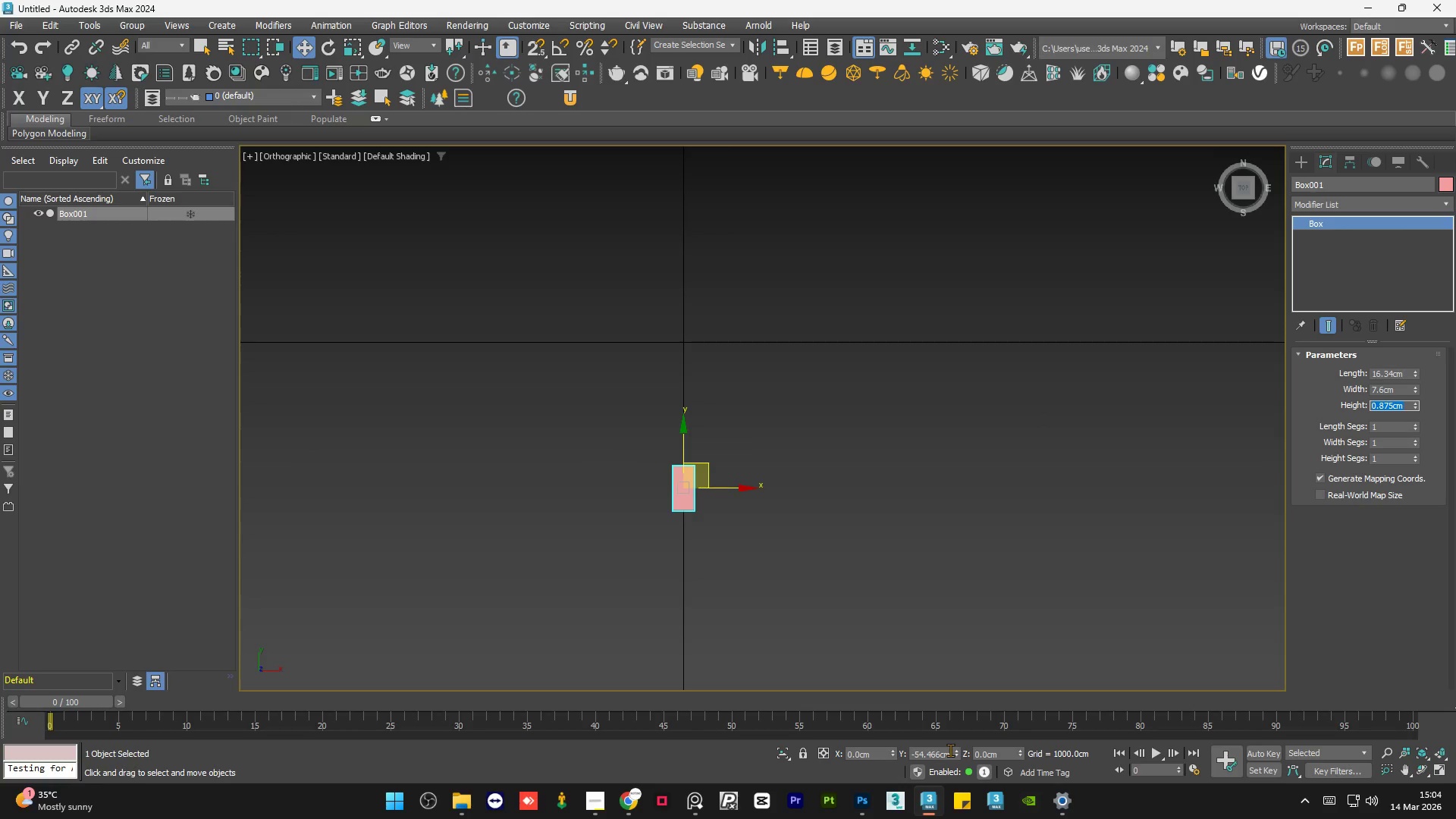 
right_click([953, 748])
 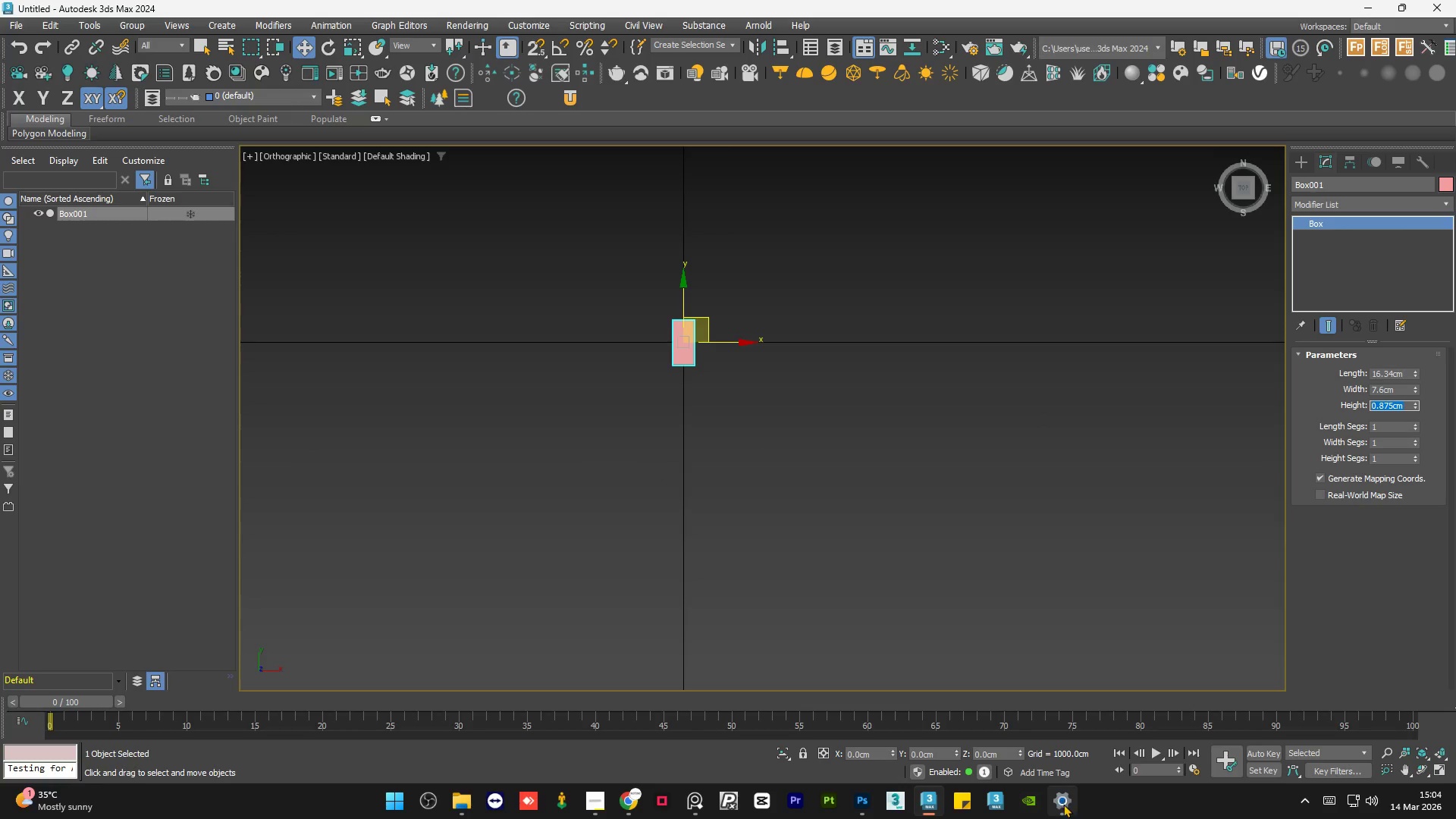 
left_click([1061, 803])
 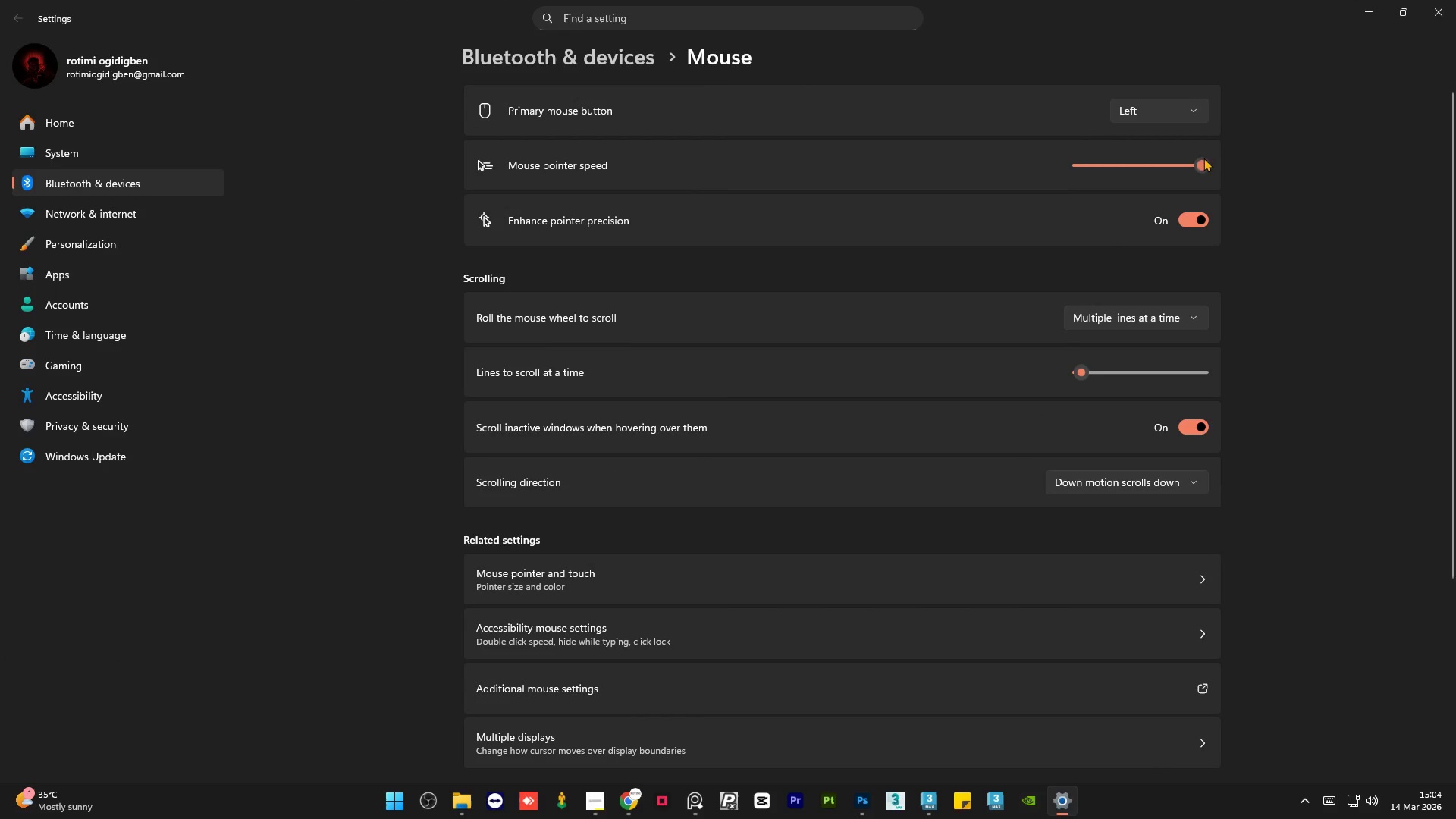 
left_click_drag(start_coordinate=[1198, 164], to_coordinate=[1168, 163])
 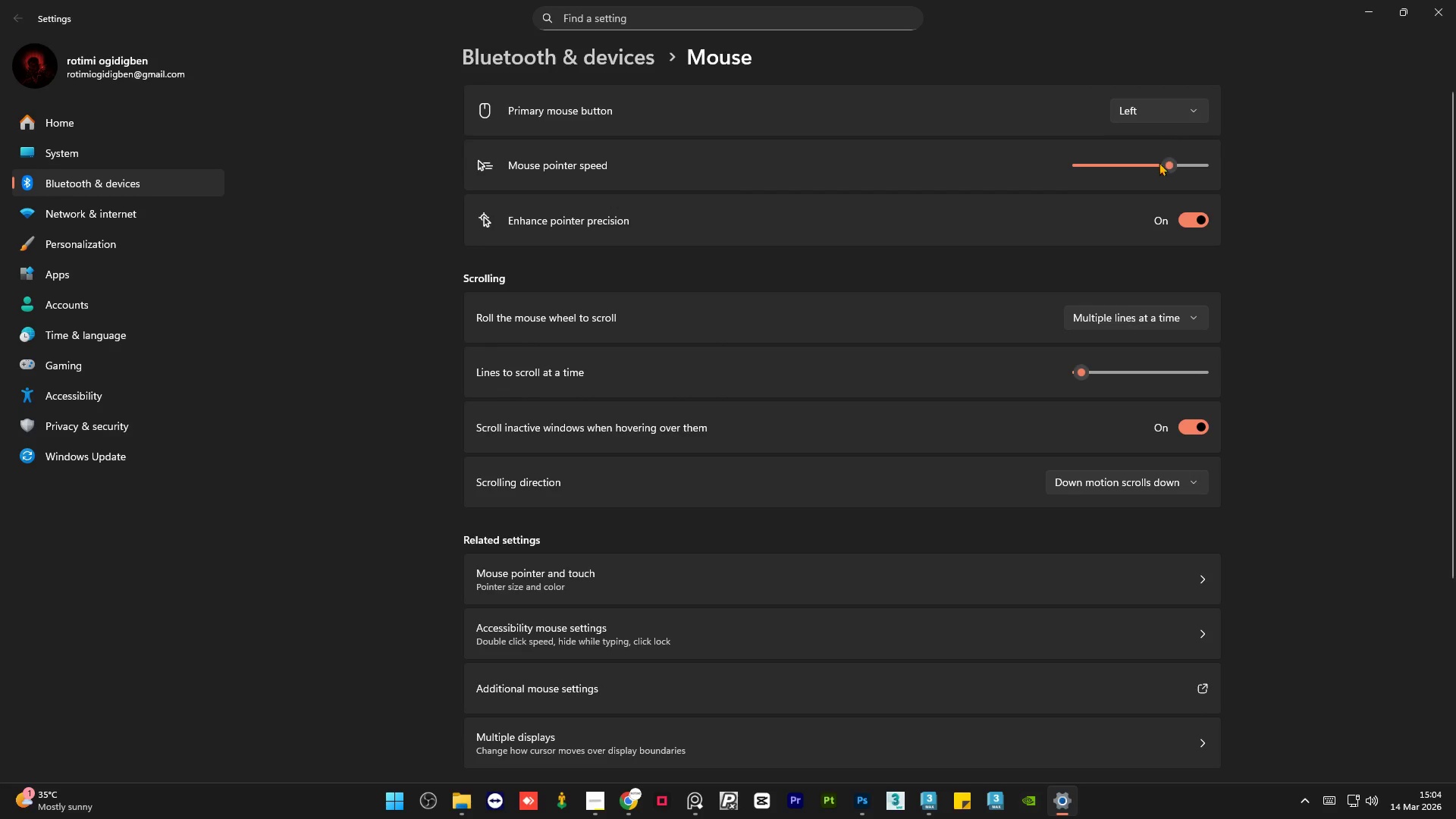 
left_click_drag(start_coordinate=[1168, 162], to_coordinate=[1173, 164])
 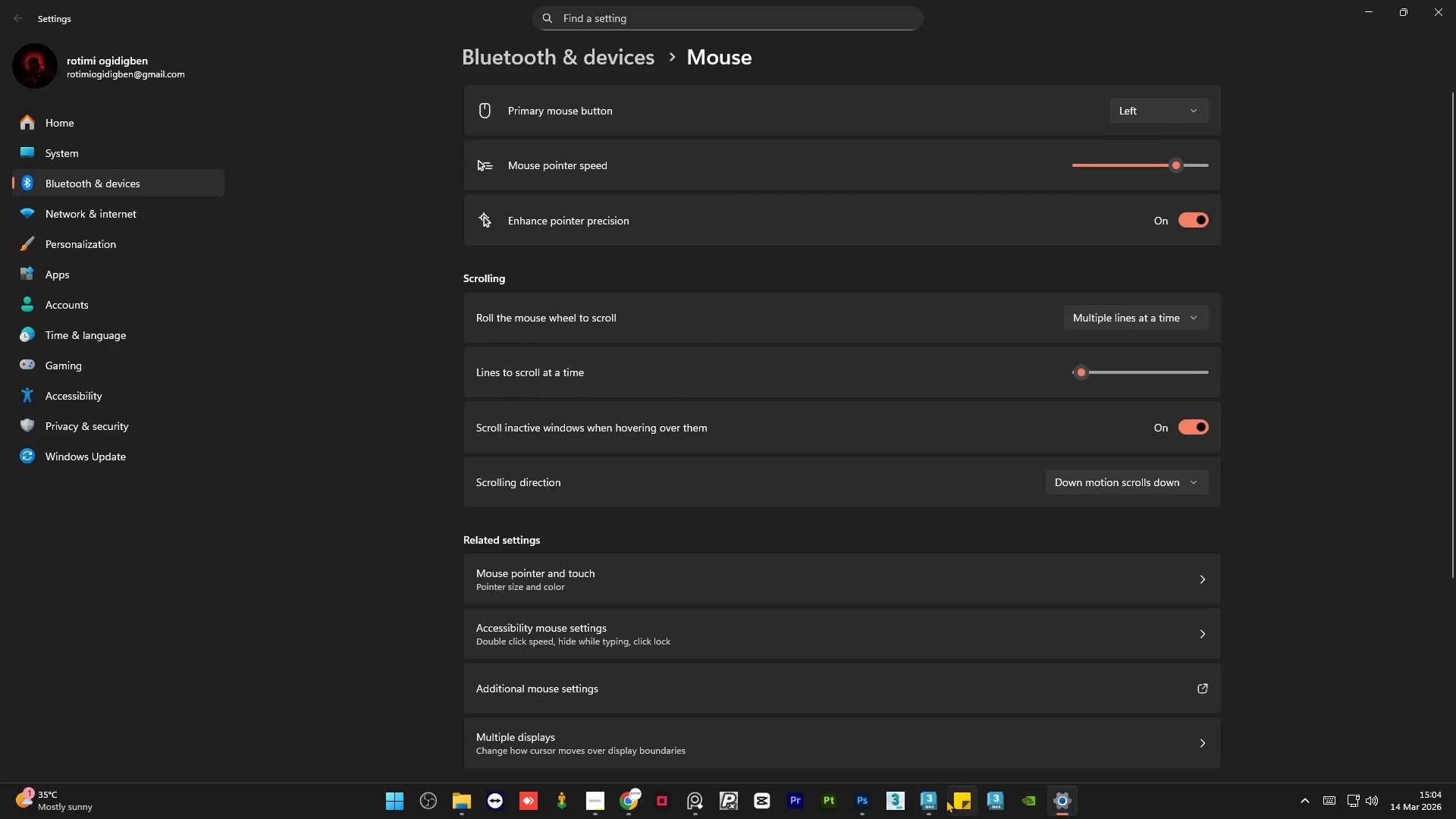 
left_click([925, 807])
 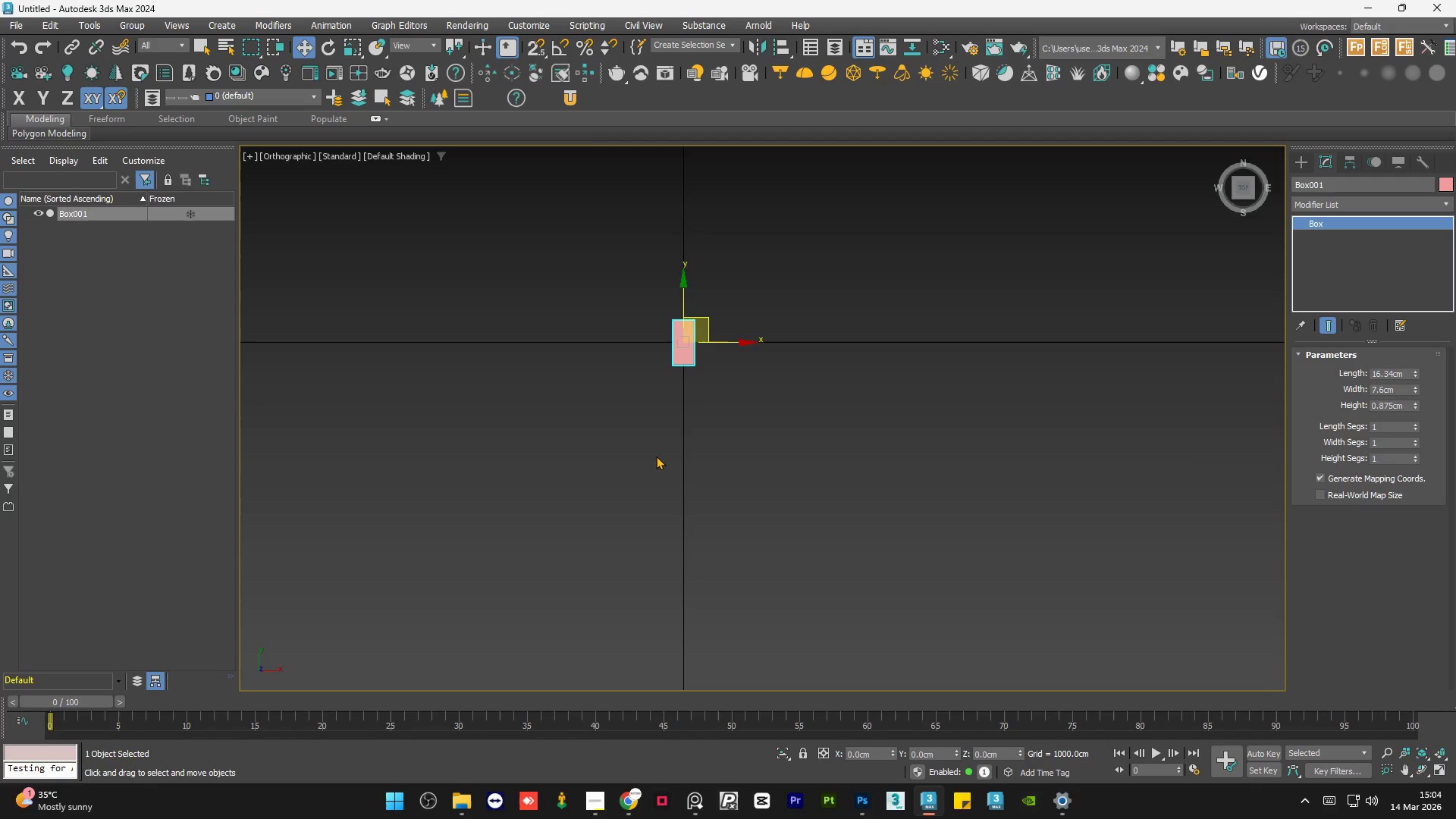 
left_click([651, 449])
 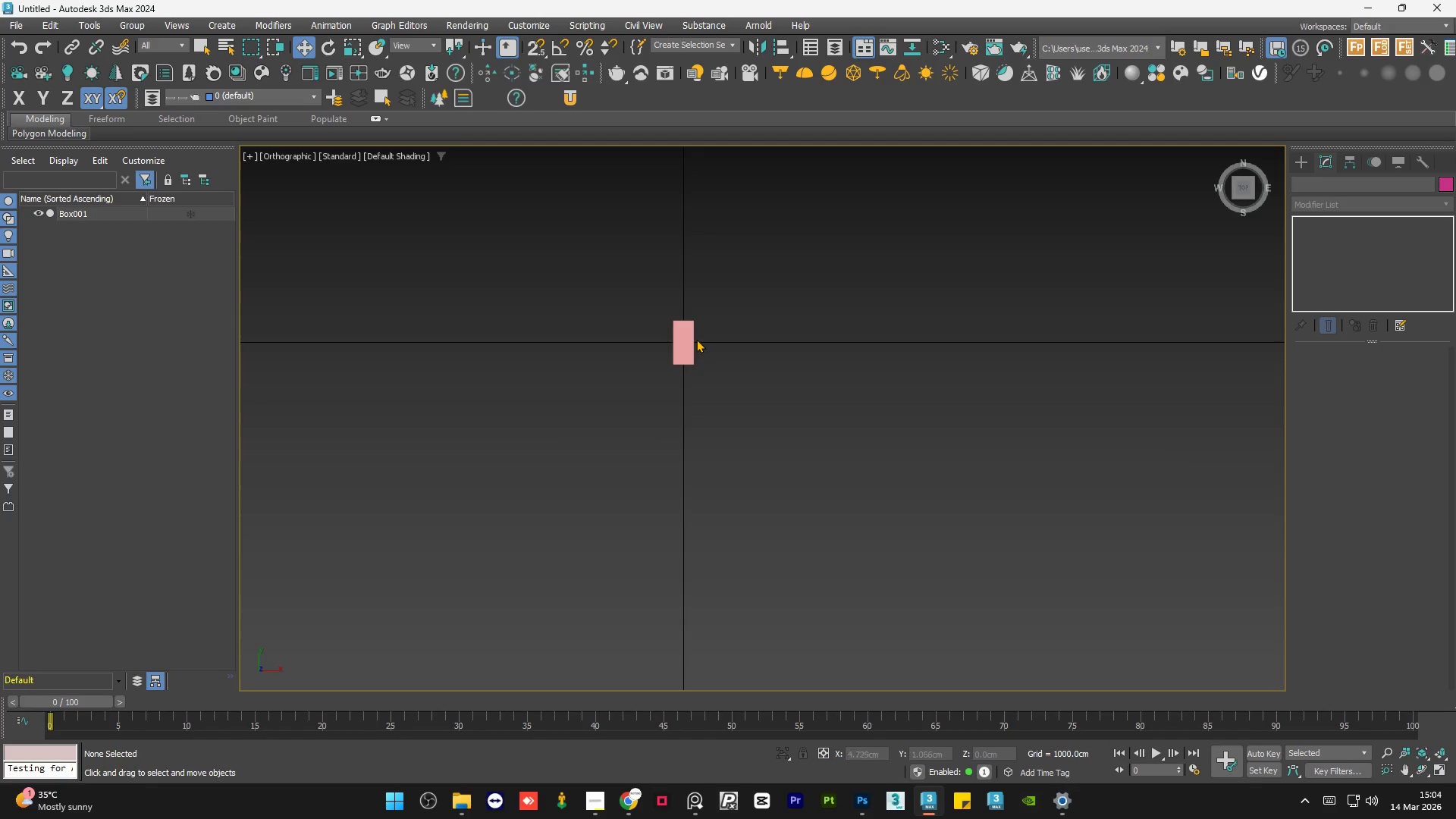 
scroll: coordinate [677, 332], scroll_direction: up, amount: 5.0
 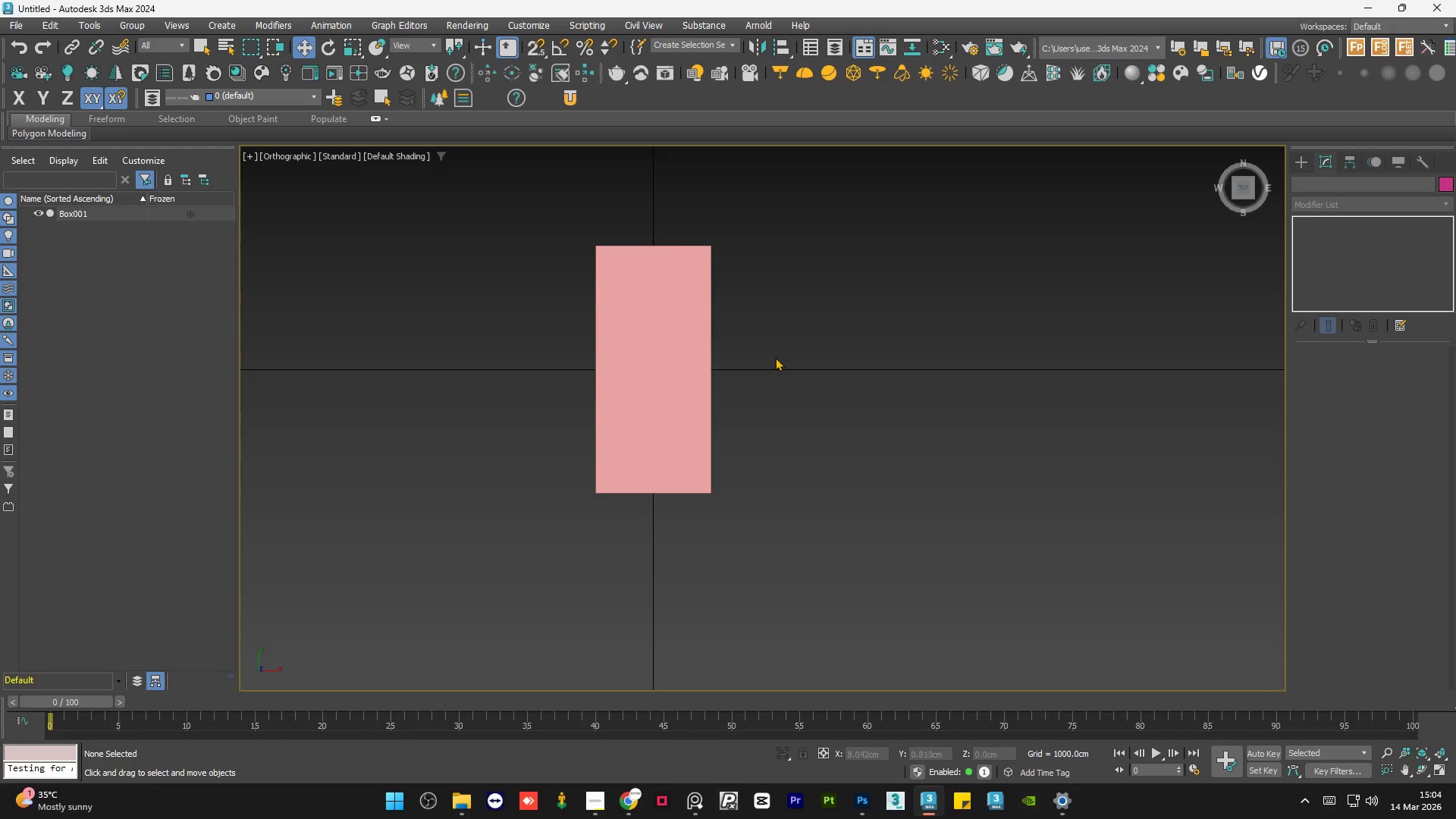 
scroll: coordinate [775, 357], scroll_direction: down, amount: 3.0
 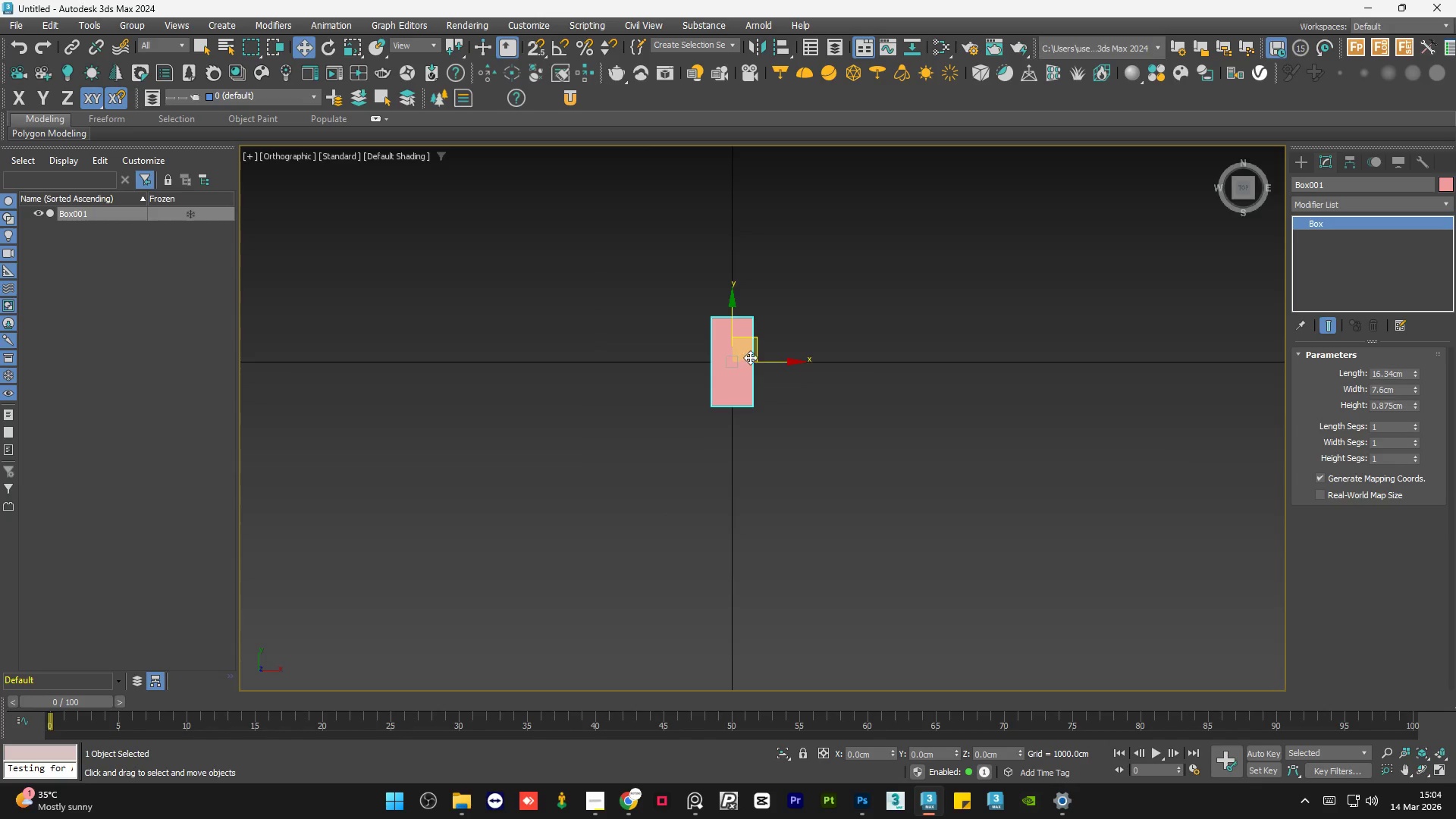 
double_click([800, 318])
 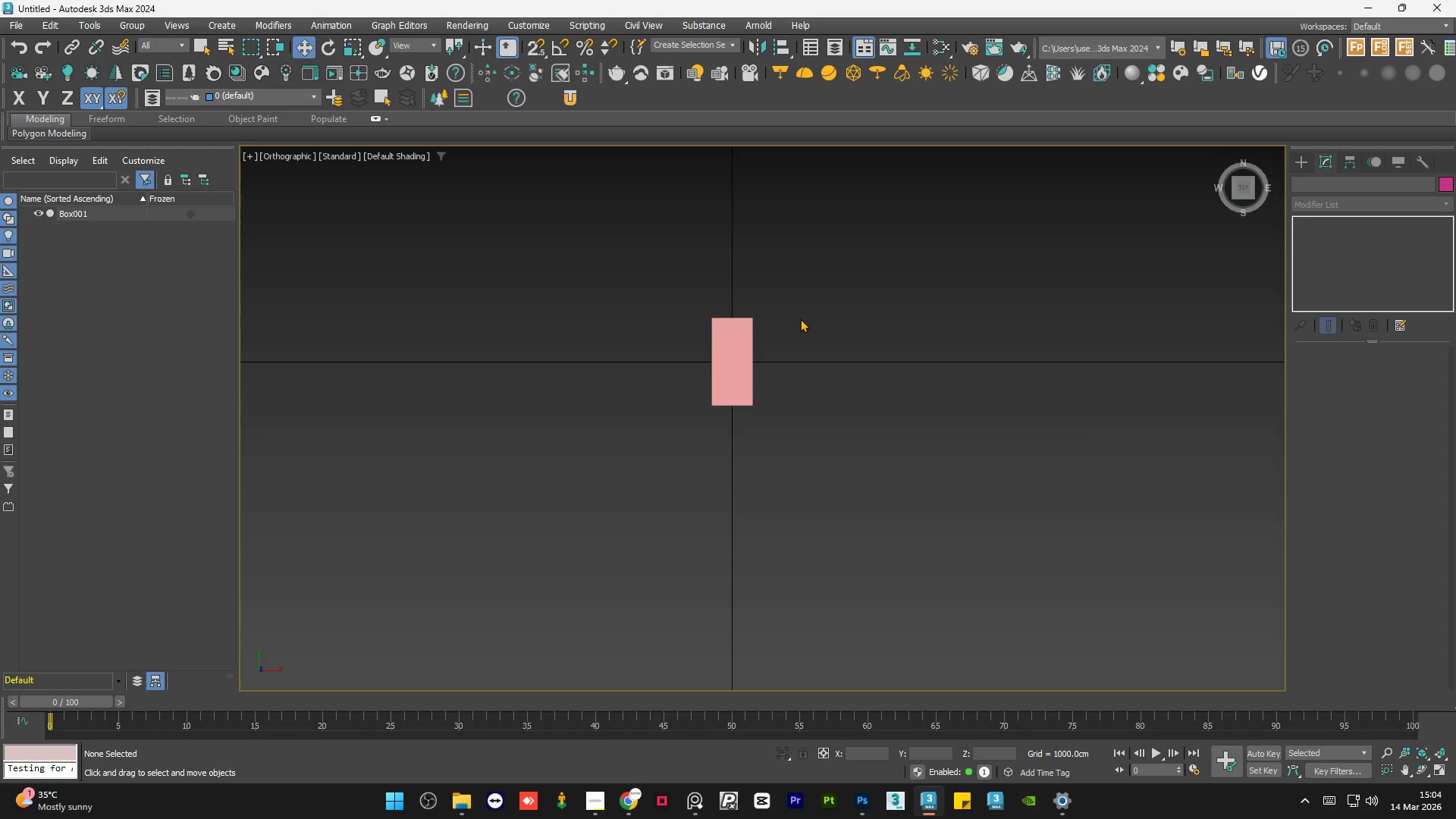 
wait(5.69)
 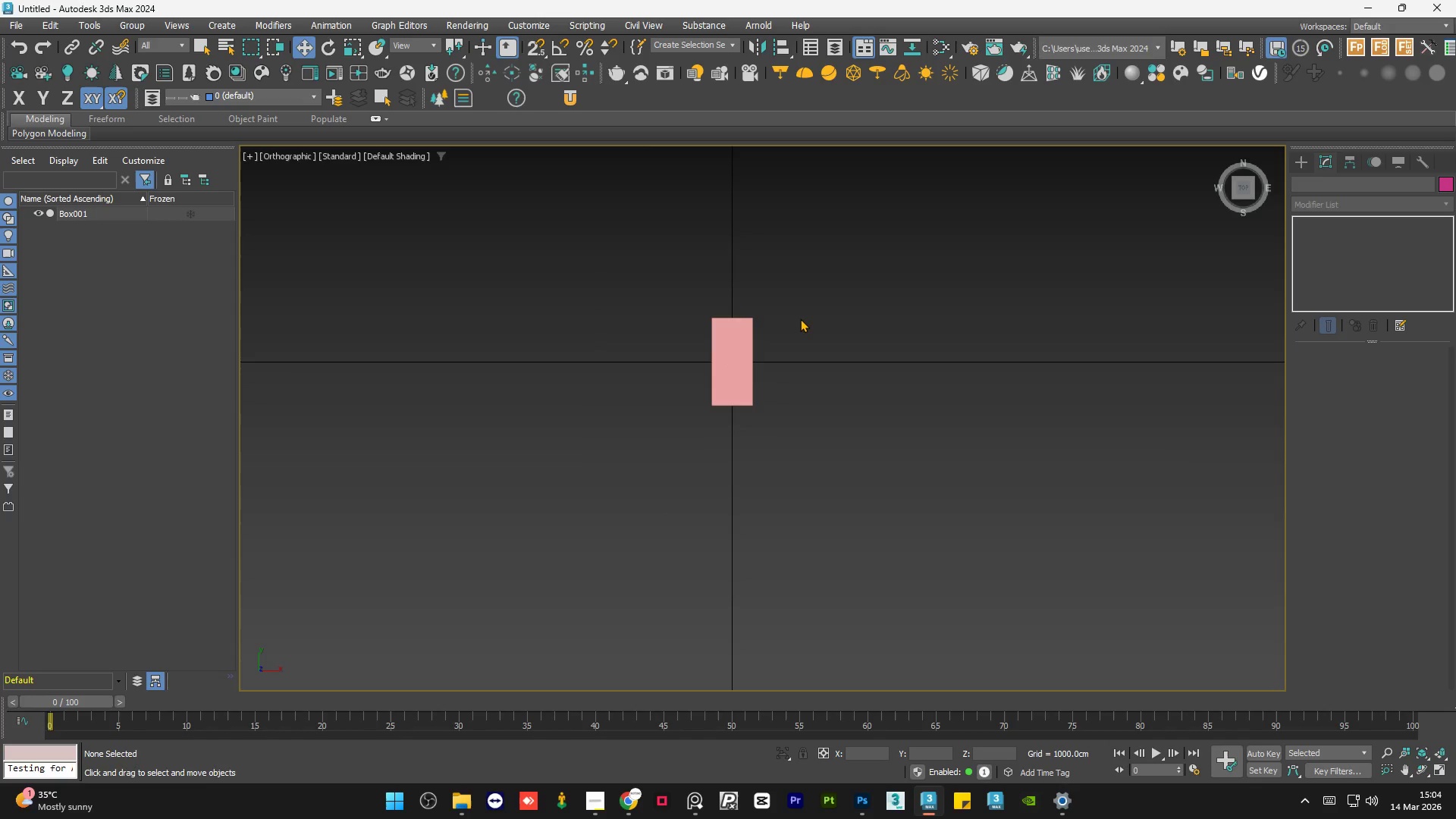 
scroll: coordinate [514, 453], scroll_direction: down, amount: 1.0
 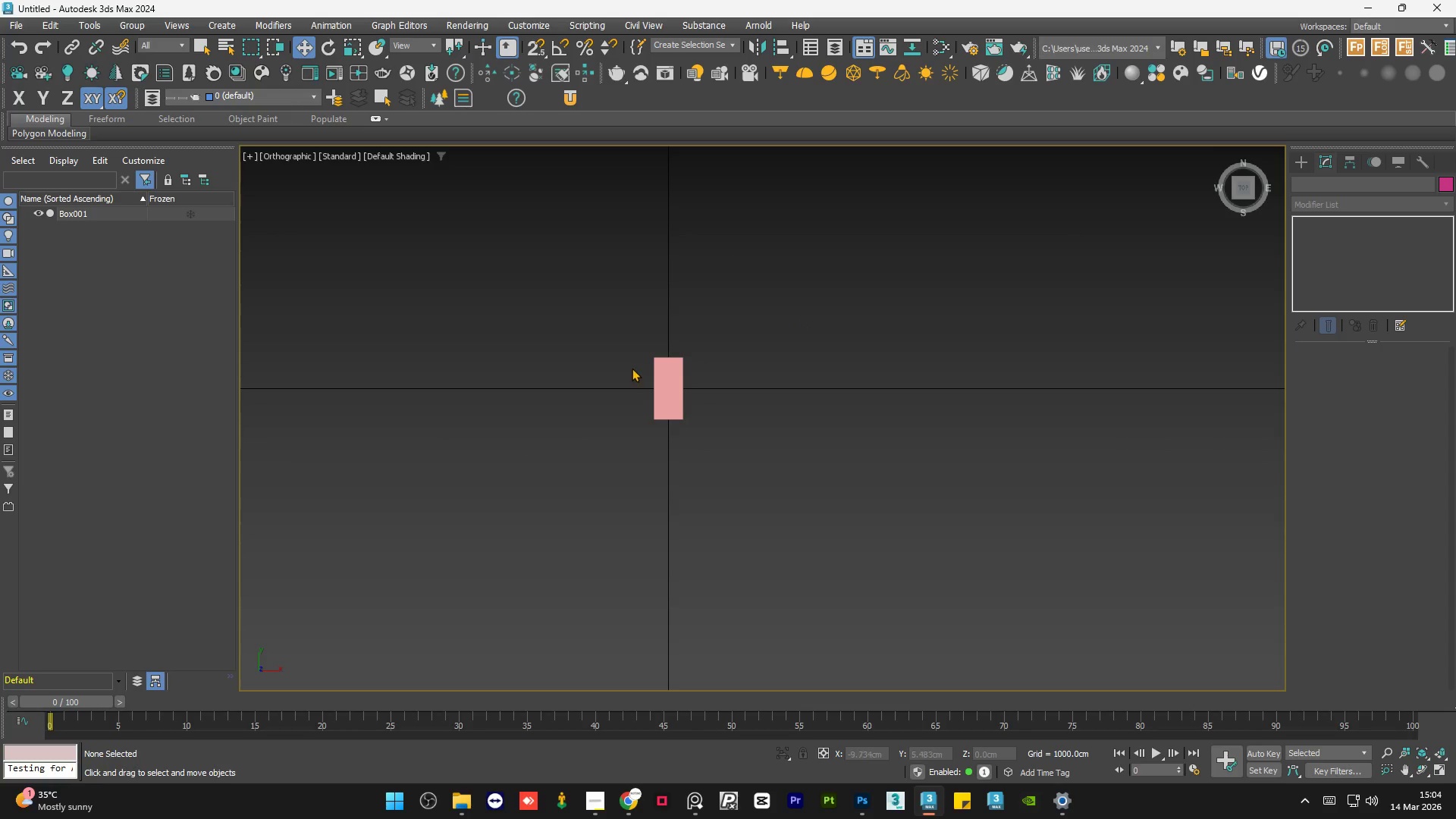 
left_click([664, 397])
 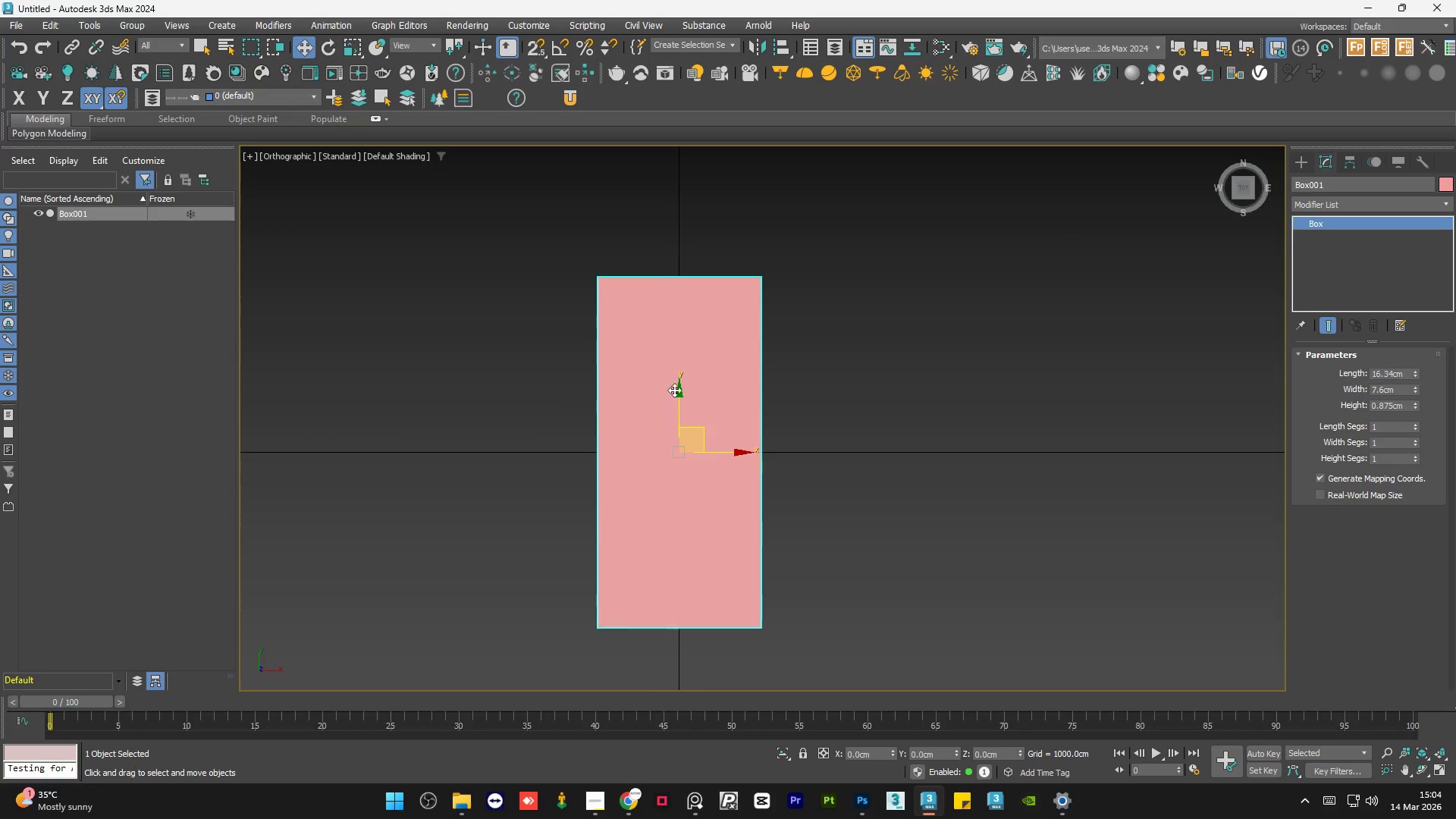 
scroll: coordinate [664, 397], scroll_direction: up, amount: 5.0
 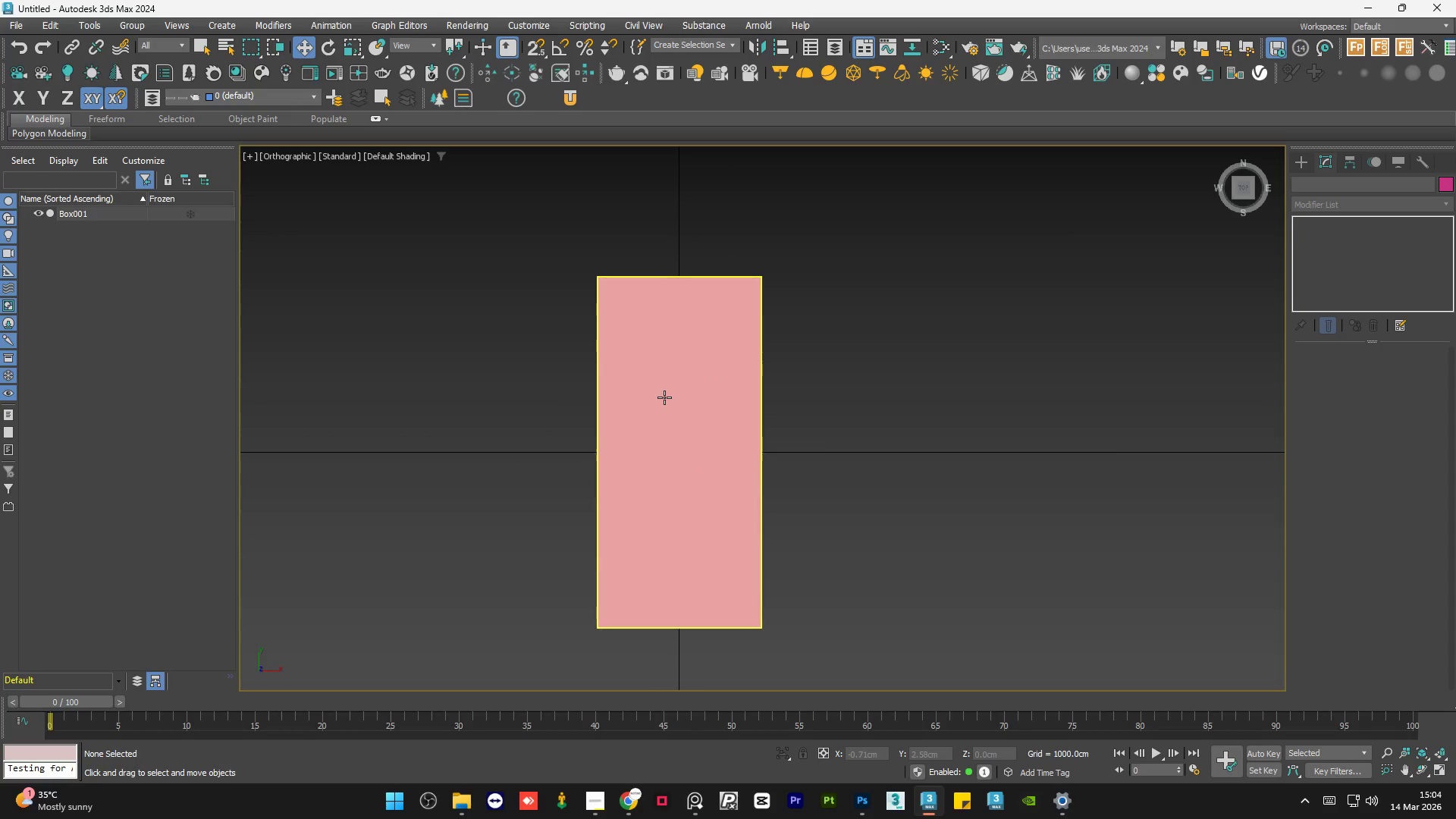 
left_click([783, 406])
 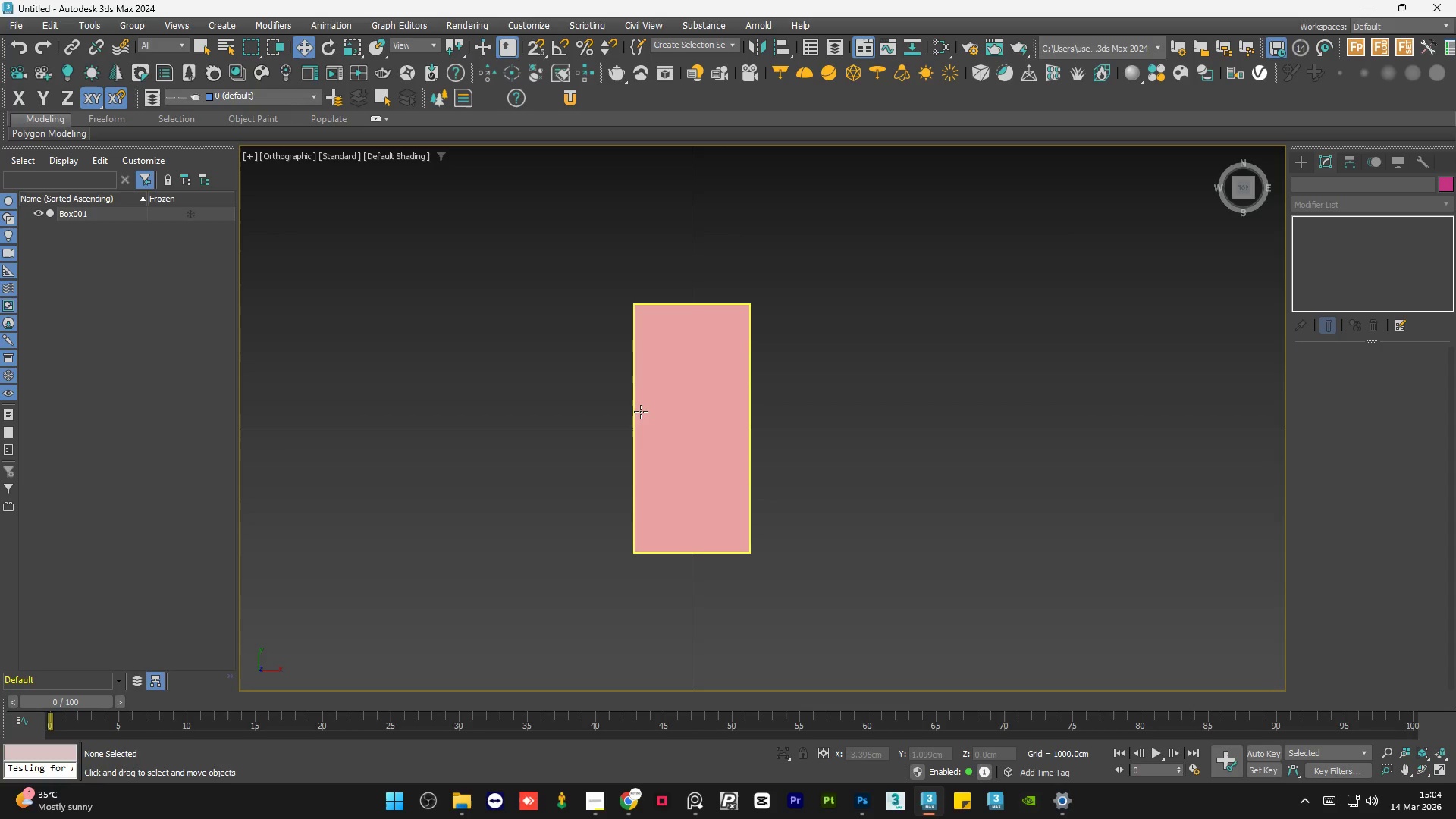 
scroll: coordinate [723, 370], scroll_direction: down, amount: 1.0
 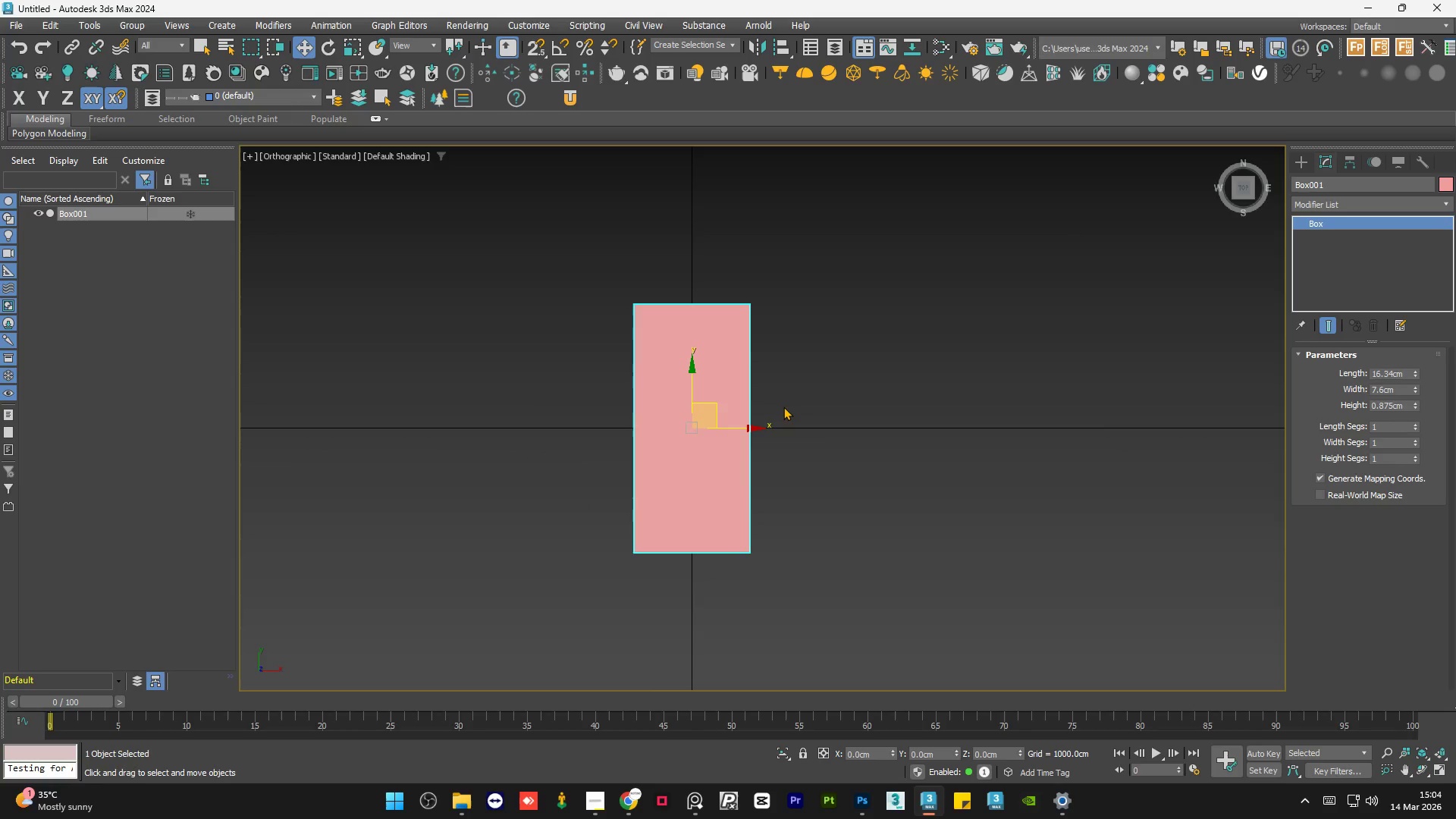 
scroll: coordinate [643, 413], scroll_direction: up, amount: 1.0
 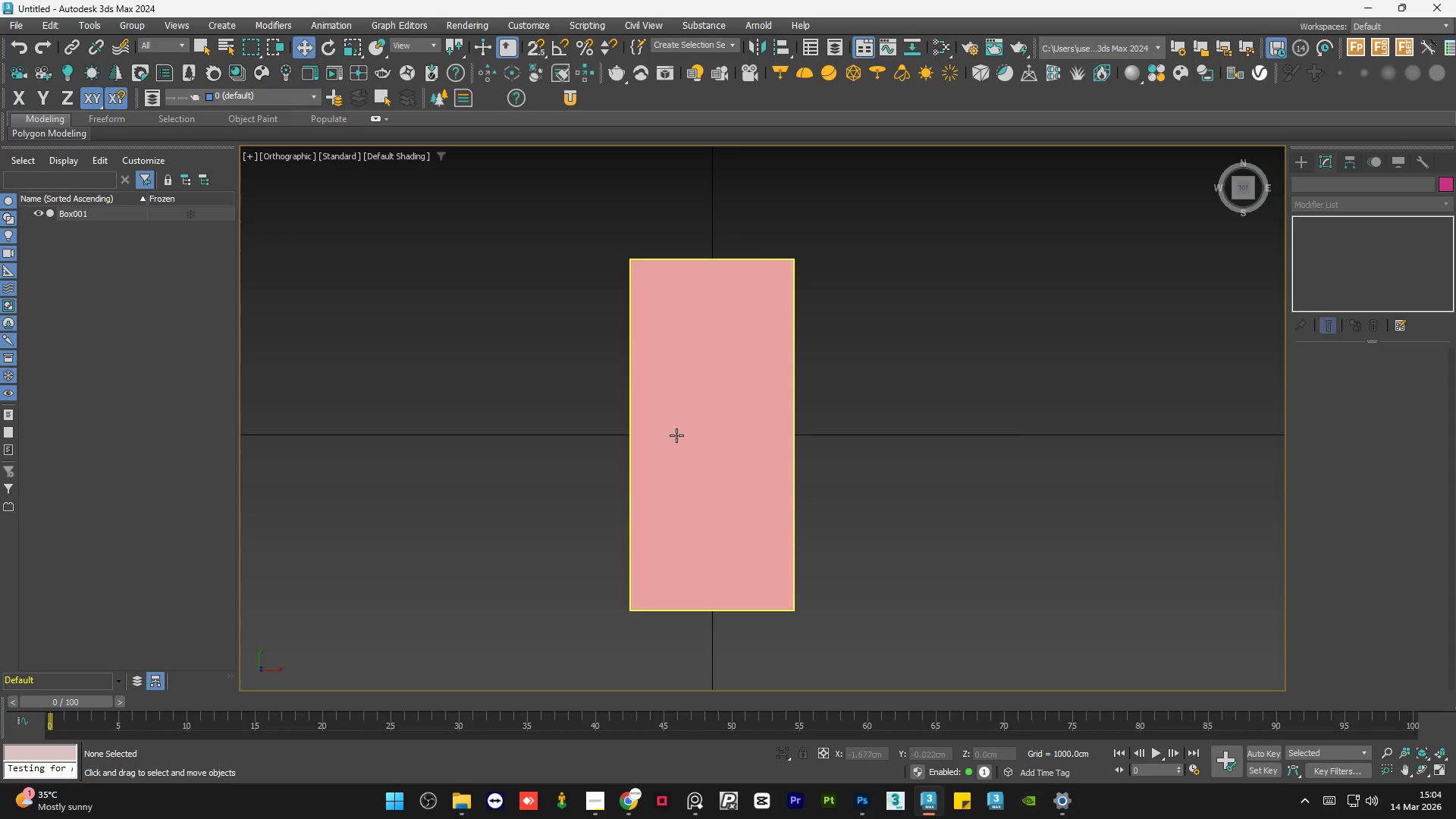 
left_click([676, 435])
 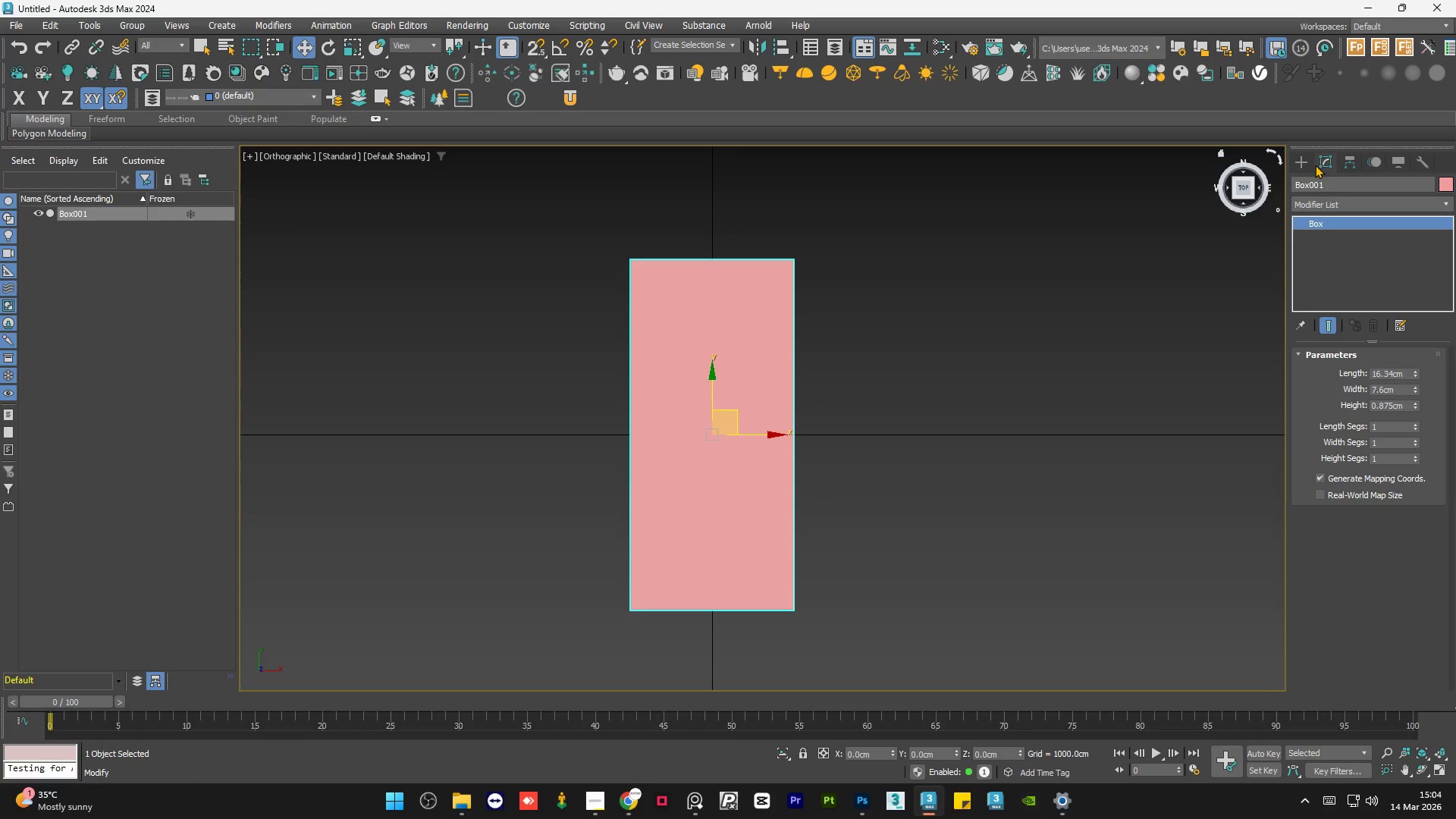 
left_click([1308, 162])
 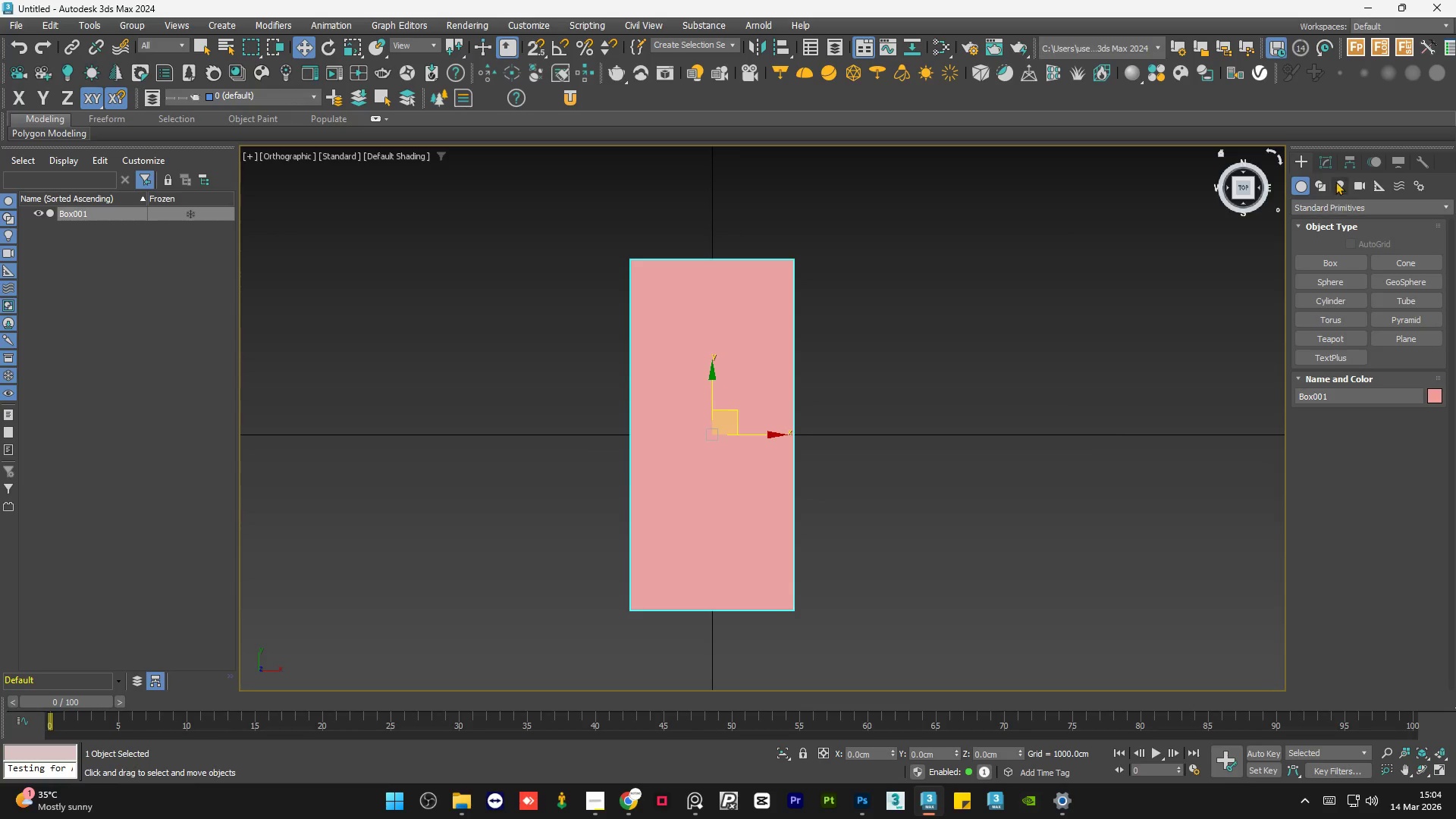 
left_click([1329, 165])
 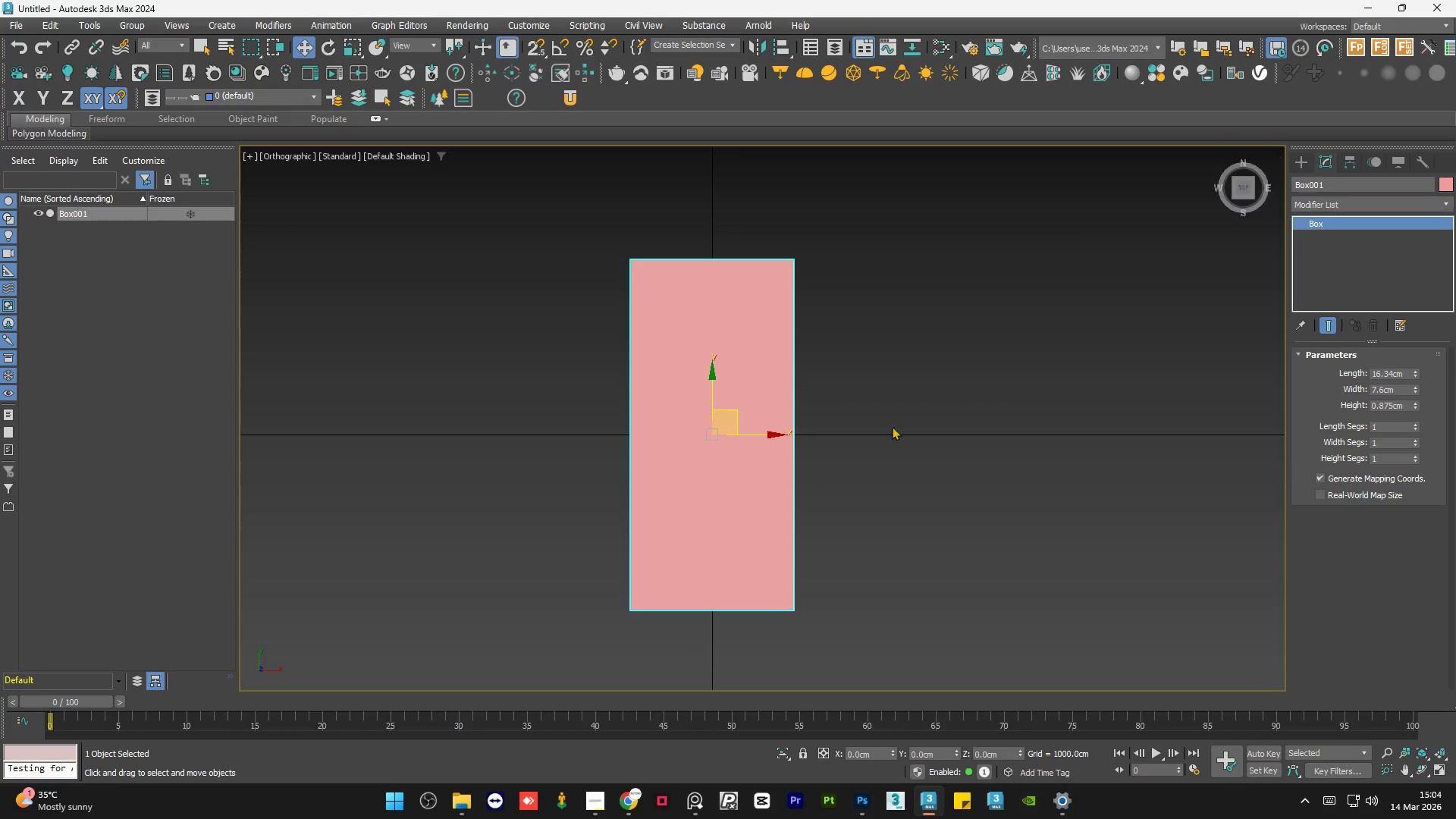 
hold_key(key=AltLeft, duration=1.5)
 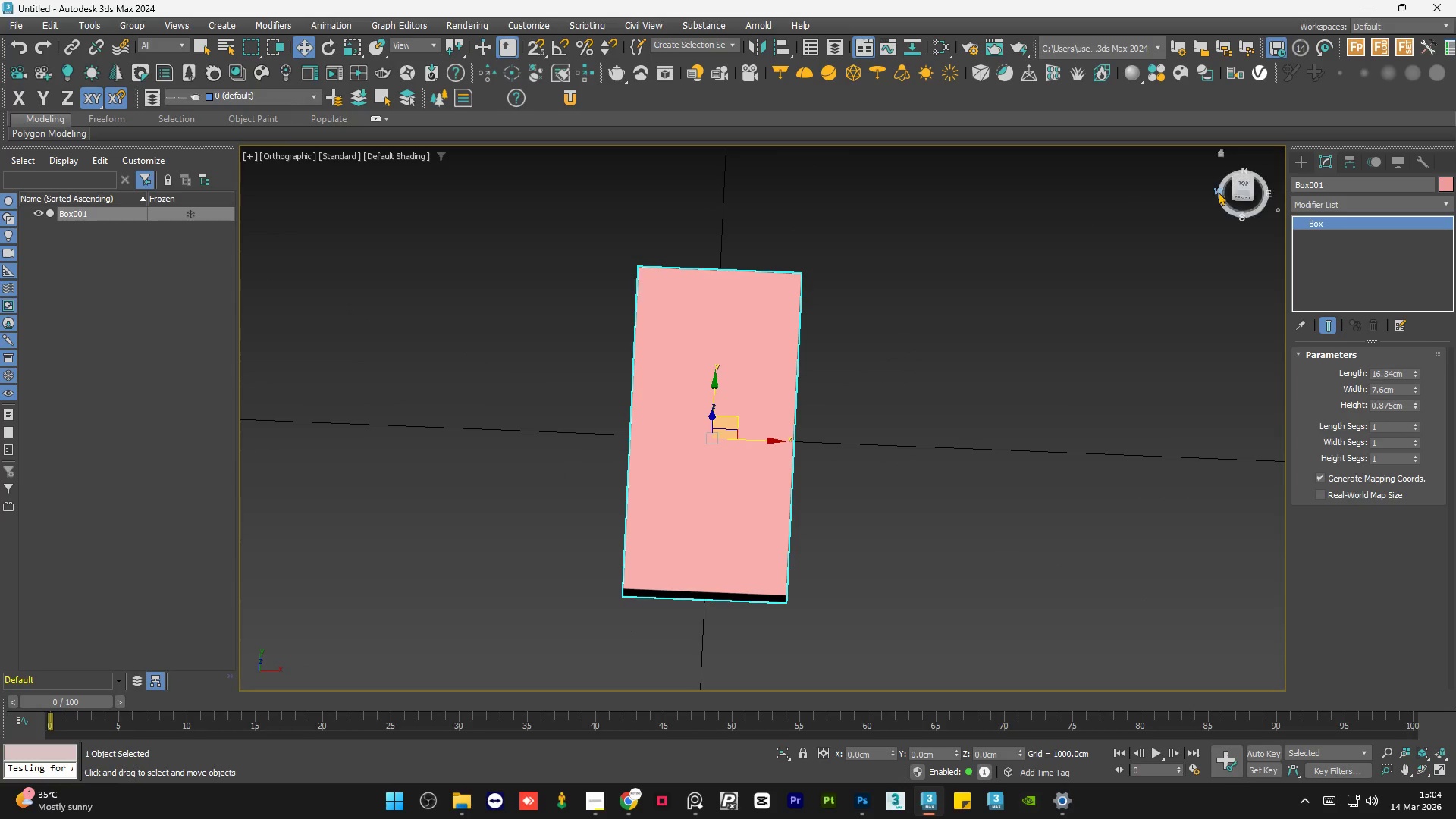 
key(Alt+AltLeft)
 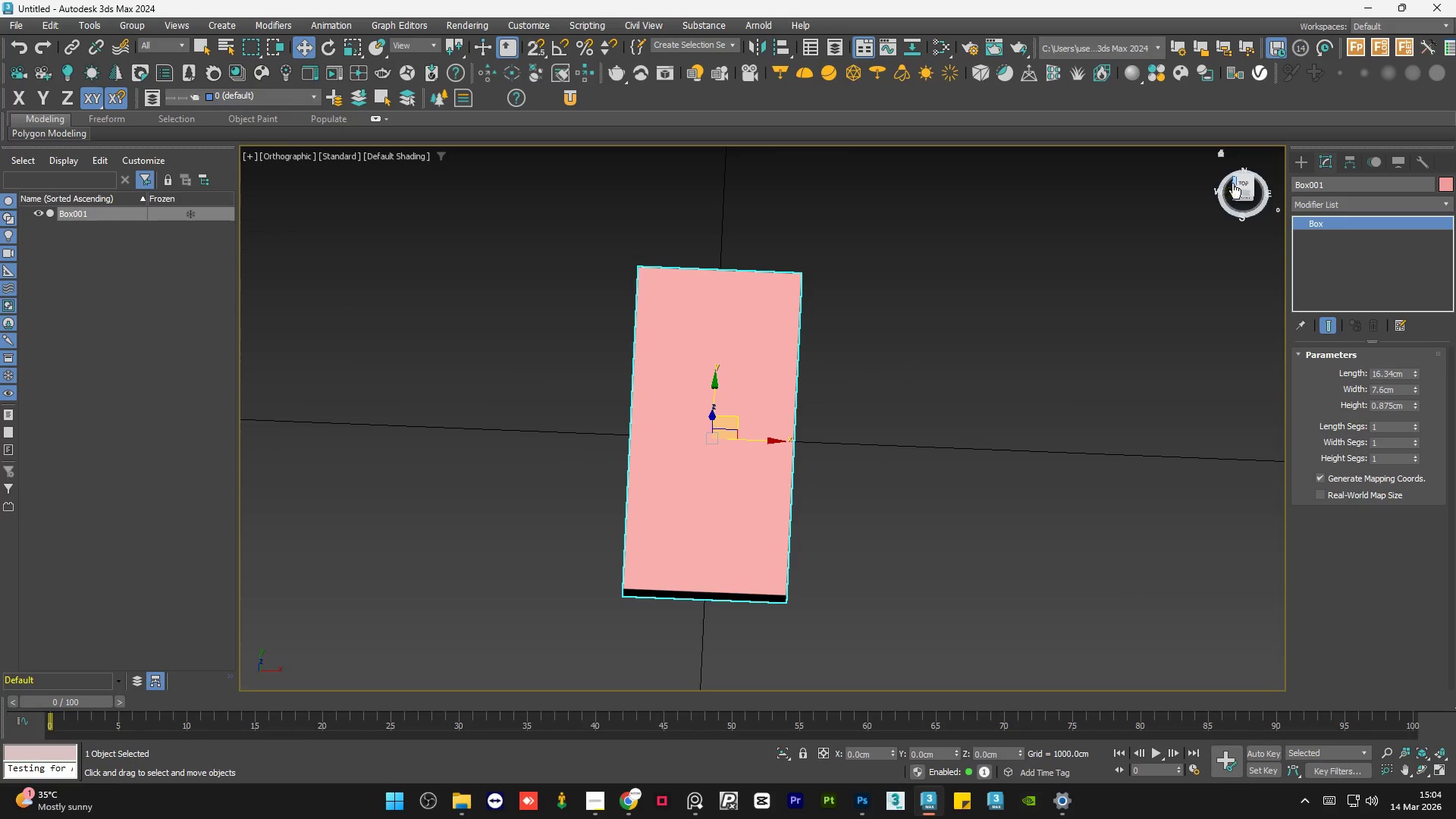 
left_click([1241, 182])
 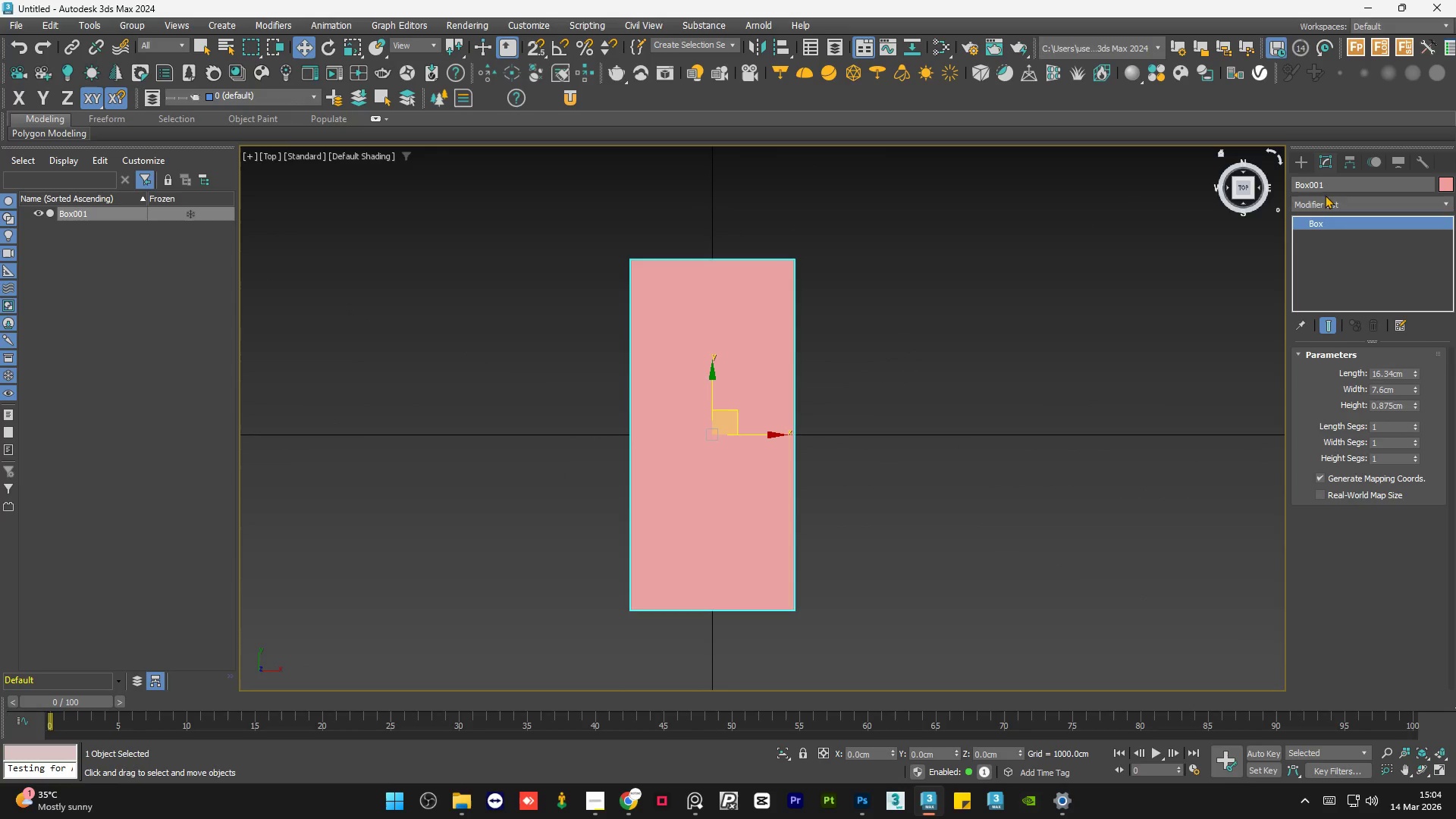 
left_click([1332, 199])
 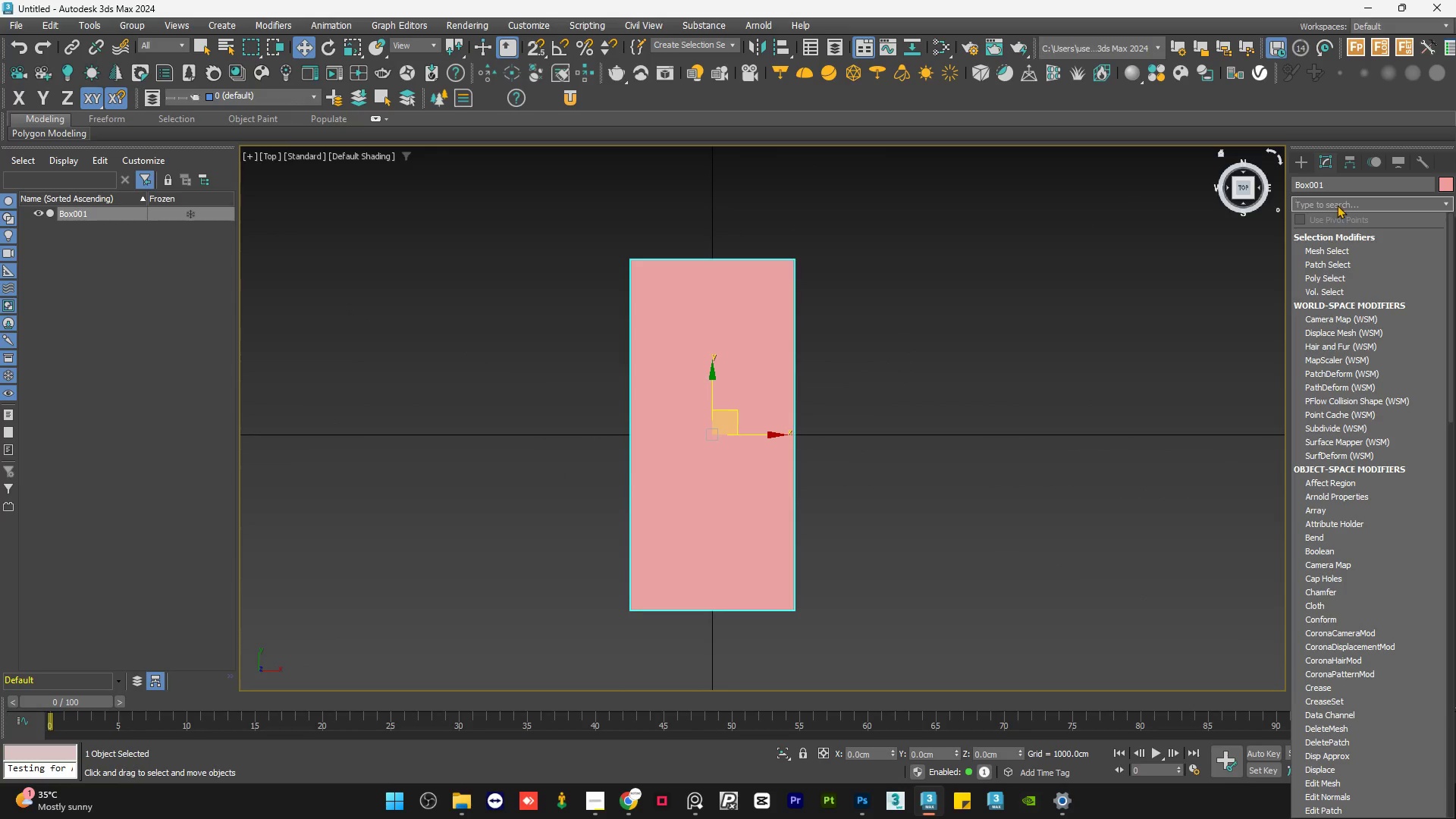 
type(ed)
 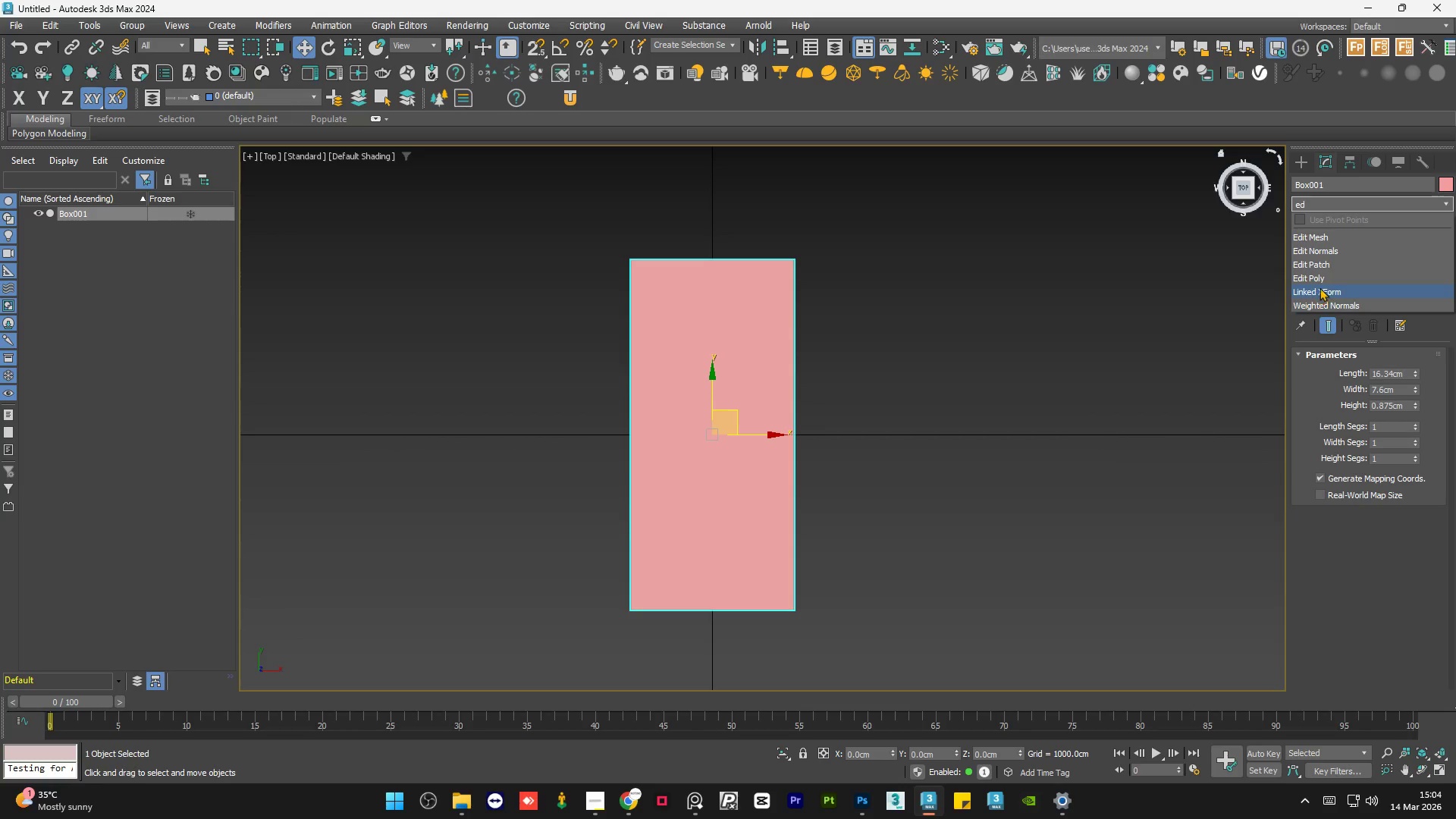 
left_click([1326, 280])
 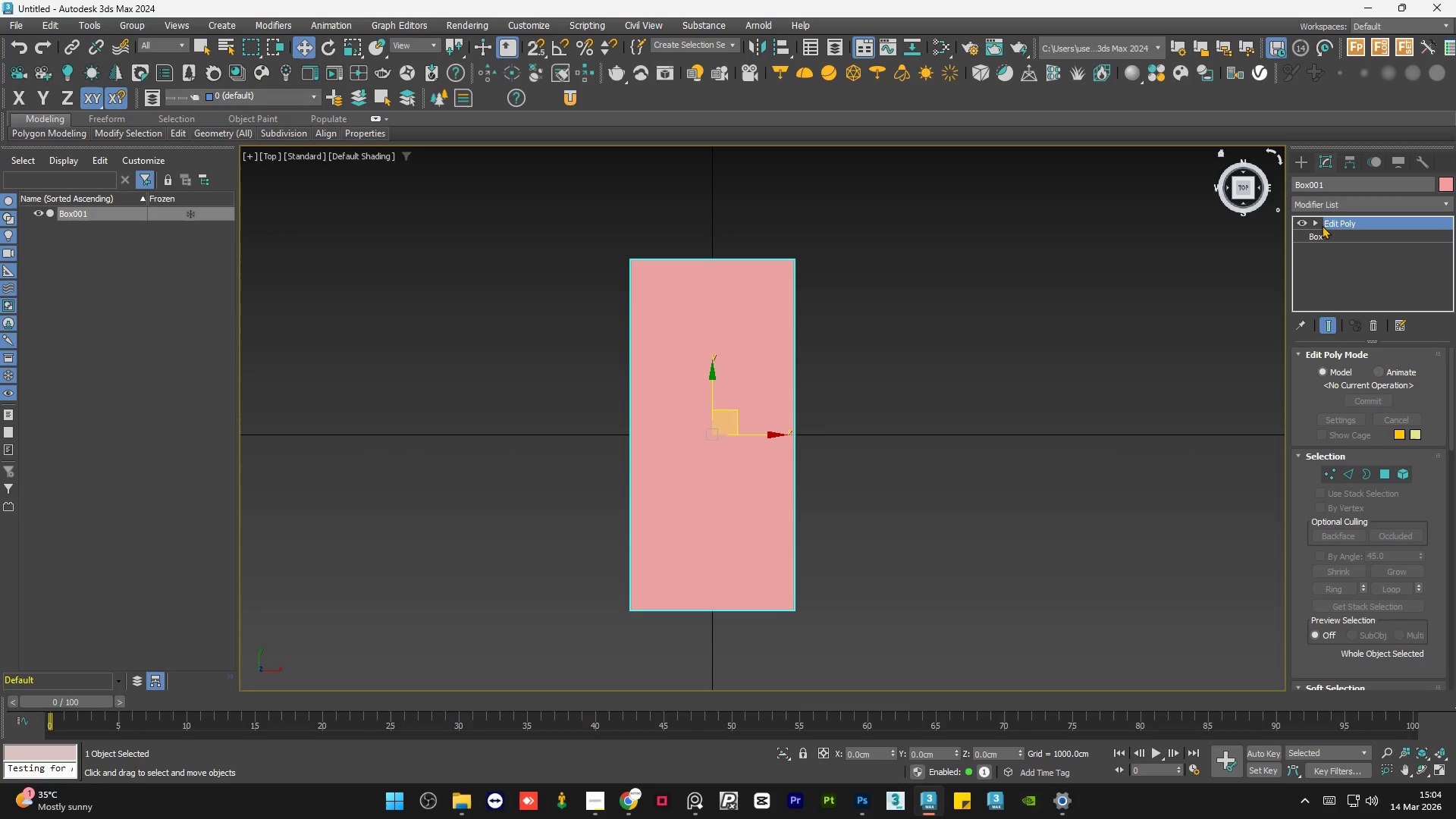 
left_click([1315, 221])
 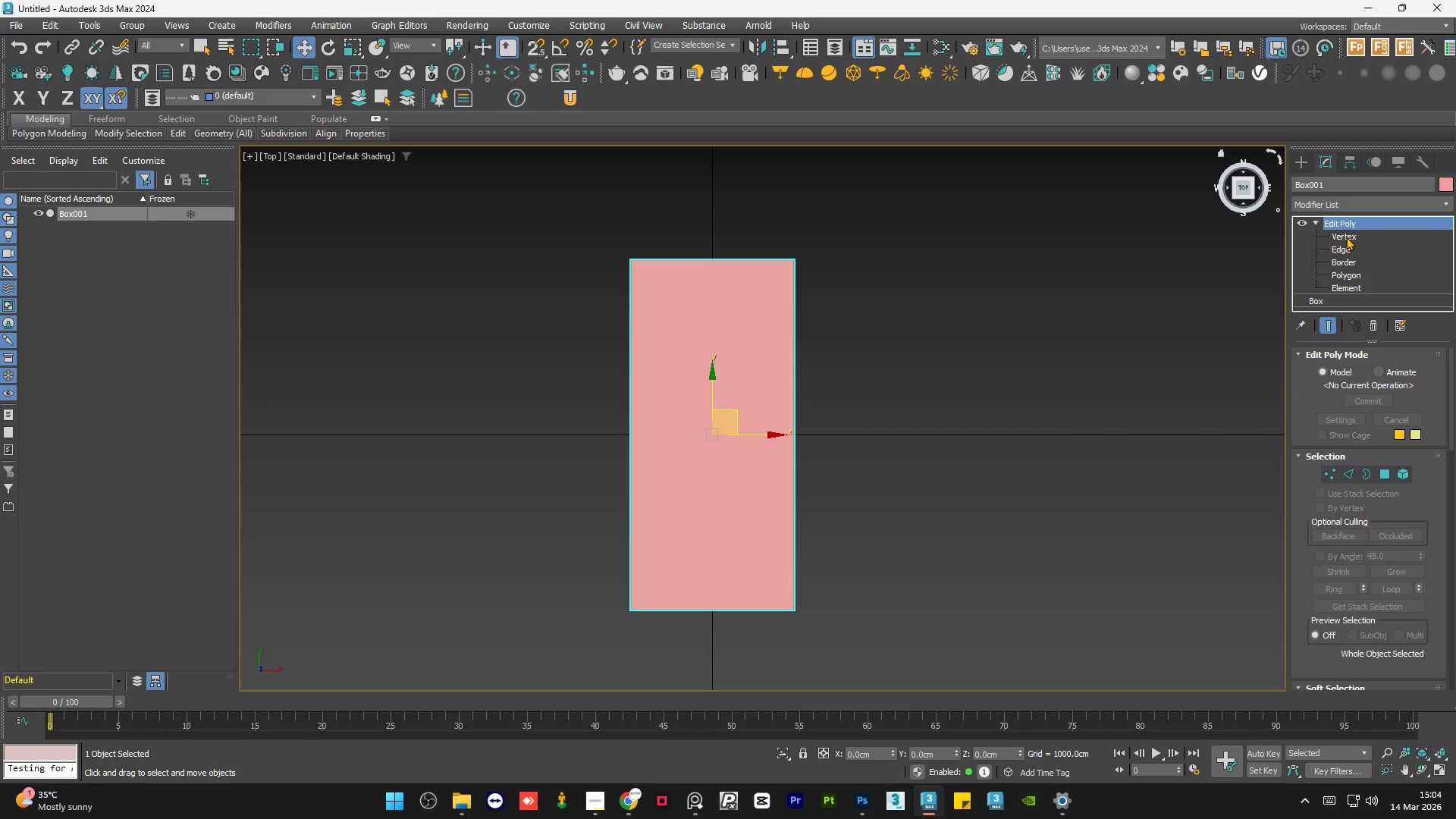 
left_click([1345, 251])
 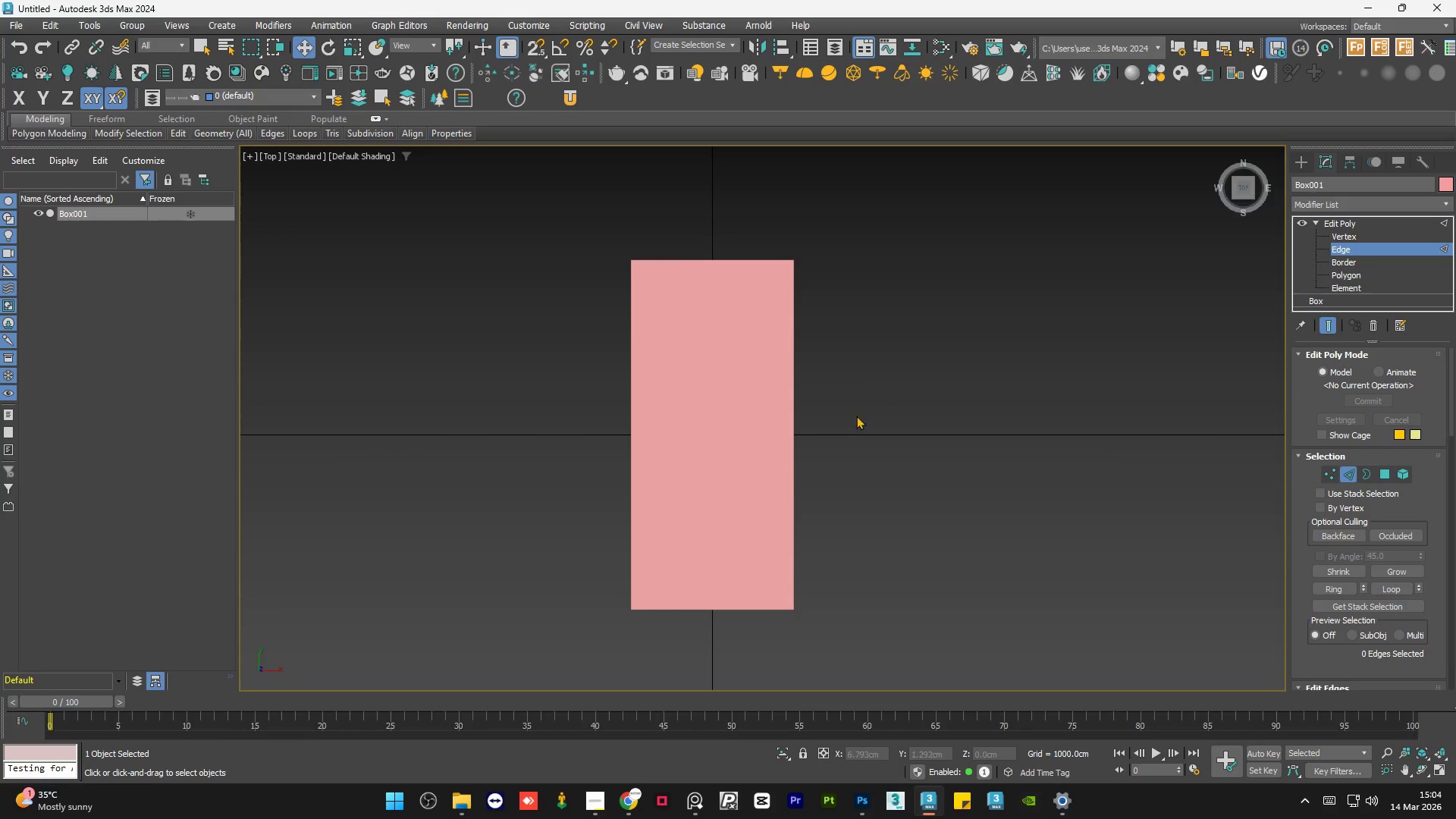 
hold_key(key=AltLeft, duration=0.83)
 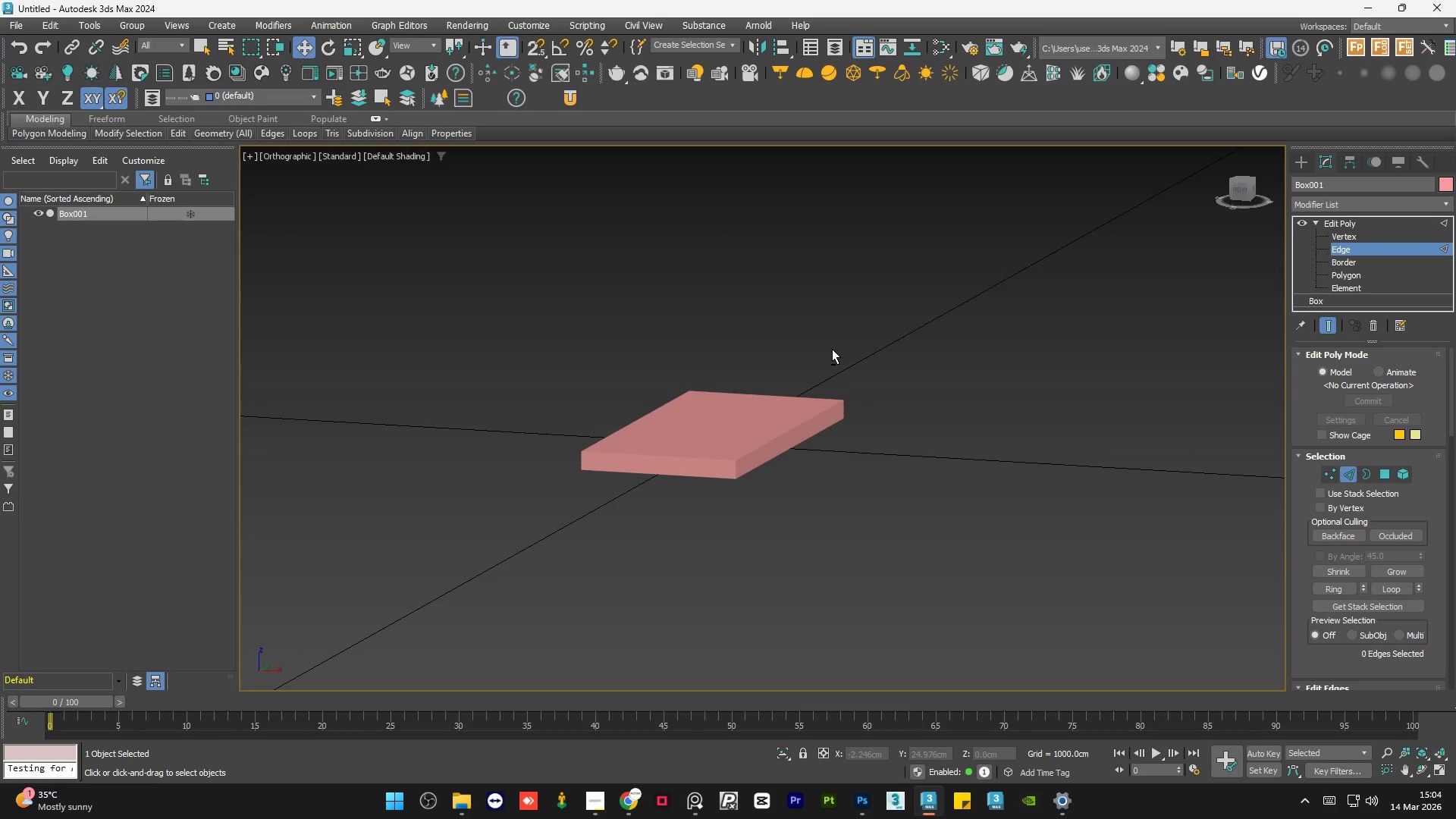 
key(F3)
 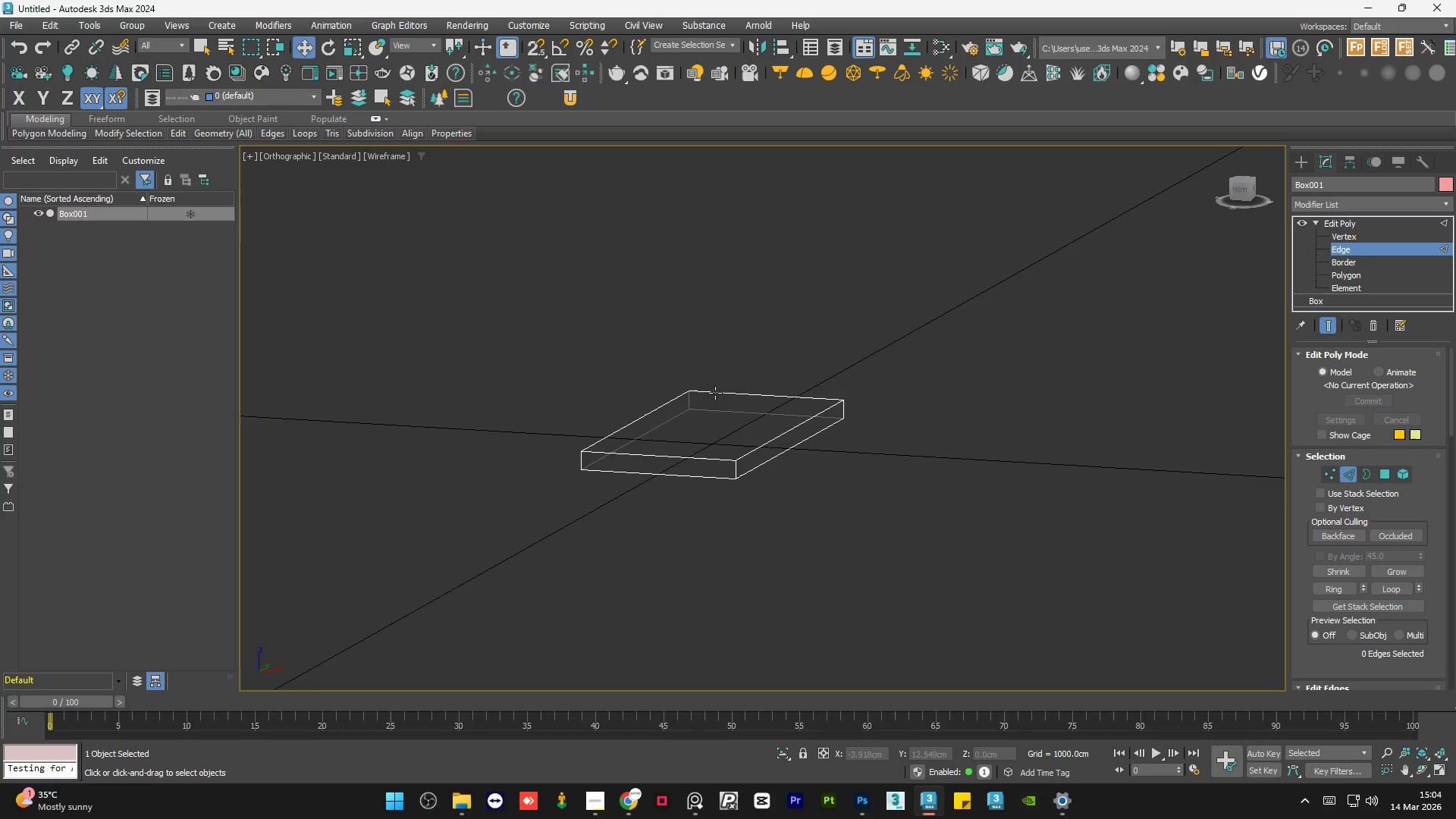 
scroll: coordinate [704, 398], scroll_direction: up, amount: 2.0
 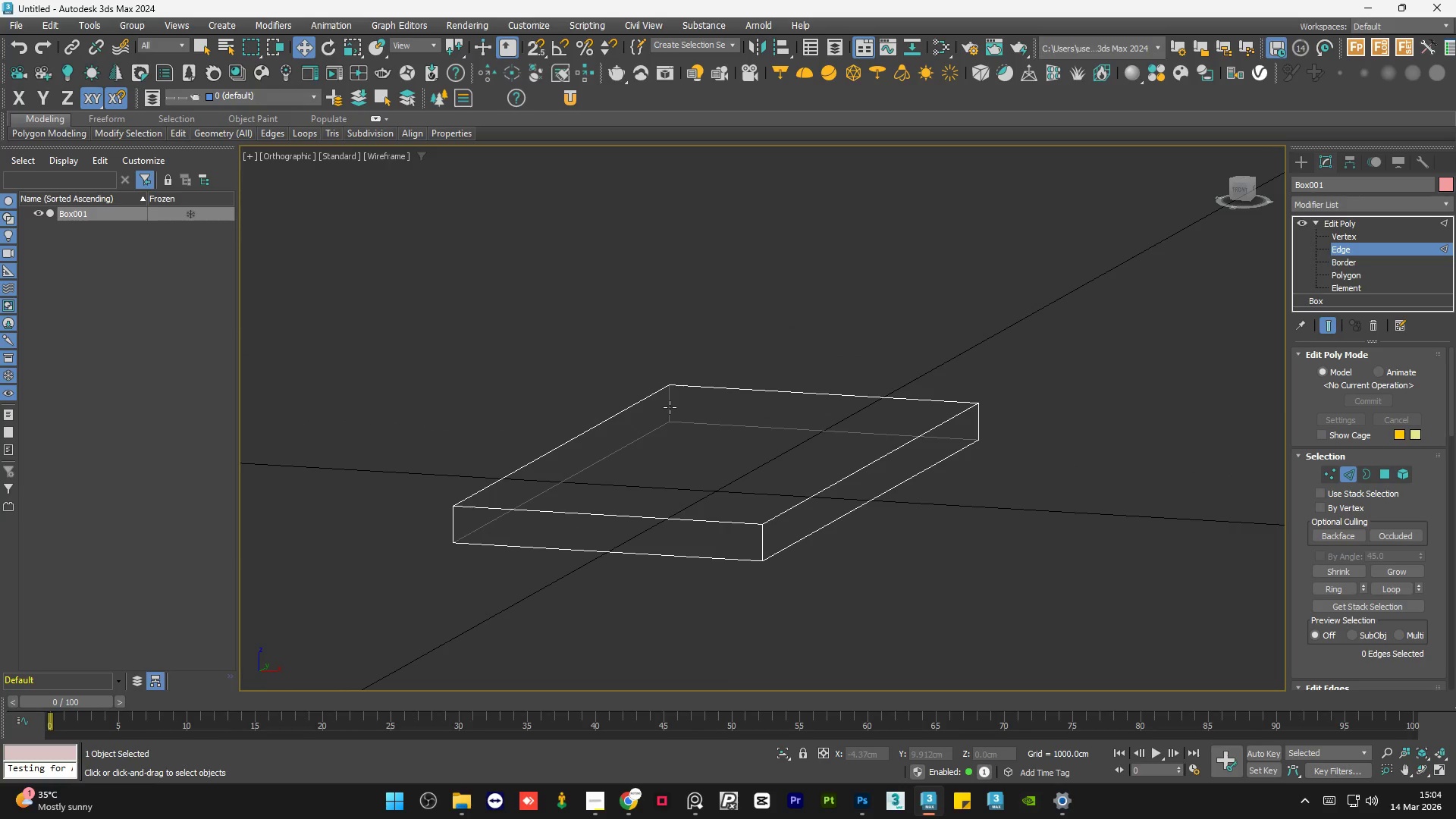 
left_click([670, 407])
 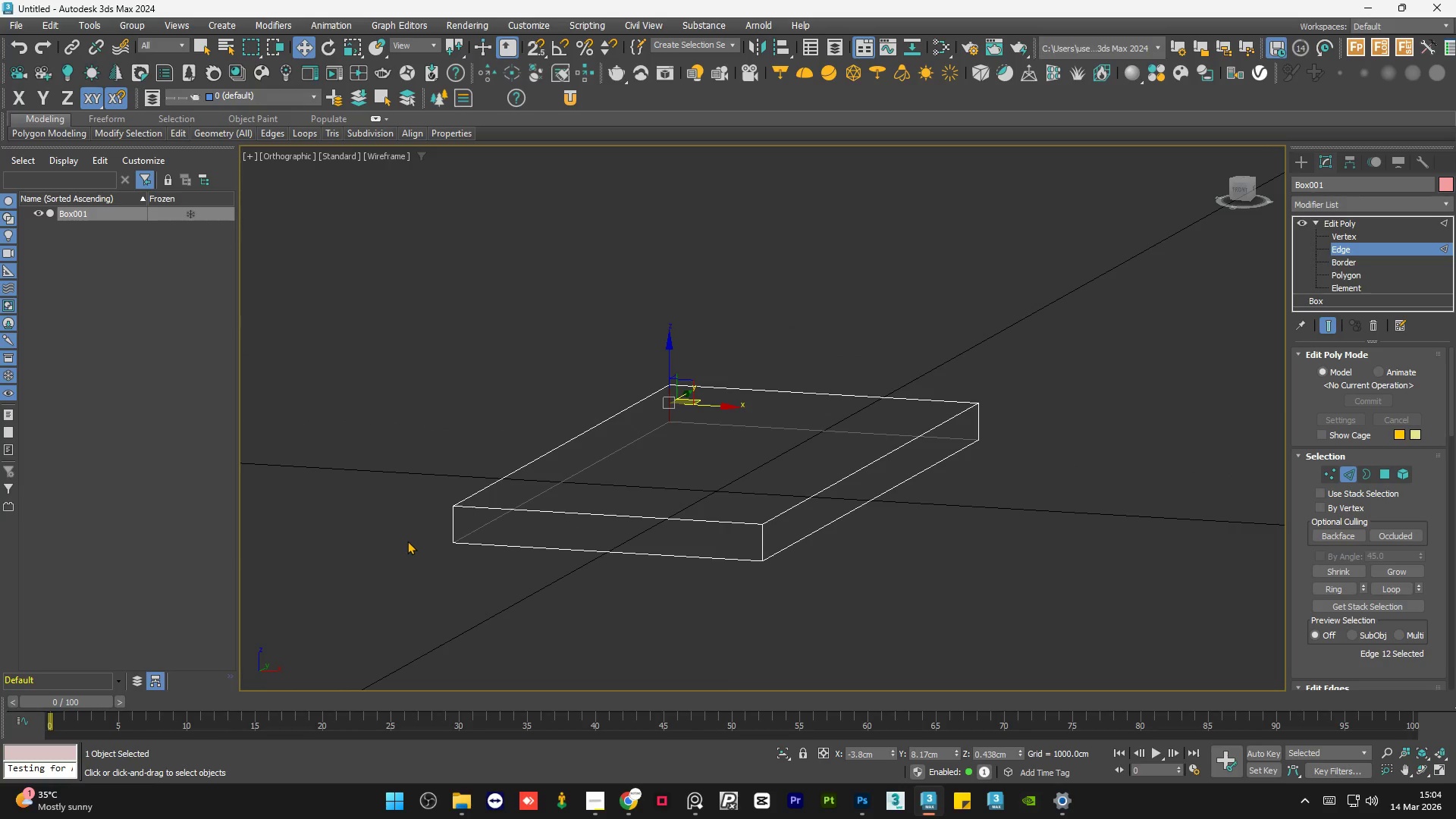 
hold_key(key=ControlLeft, duration=1.02)
left_click([453, 526])
 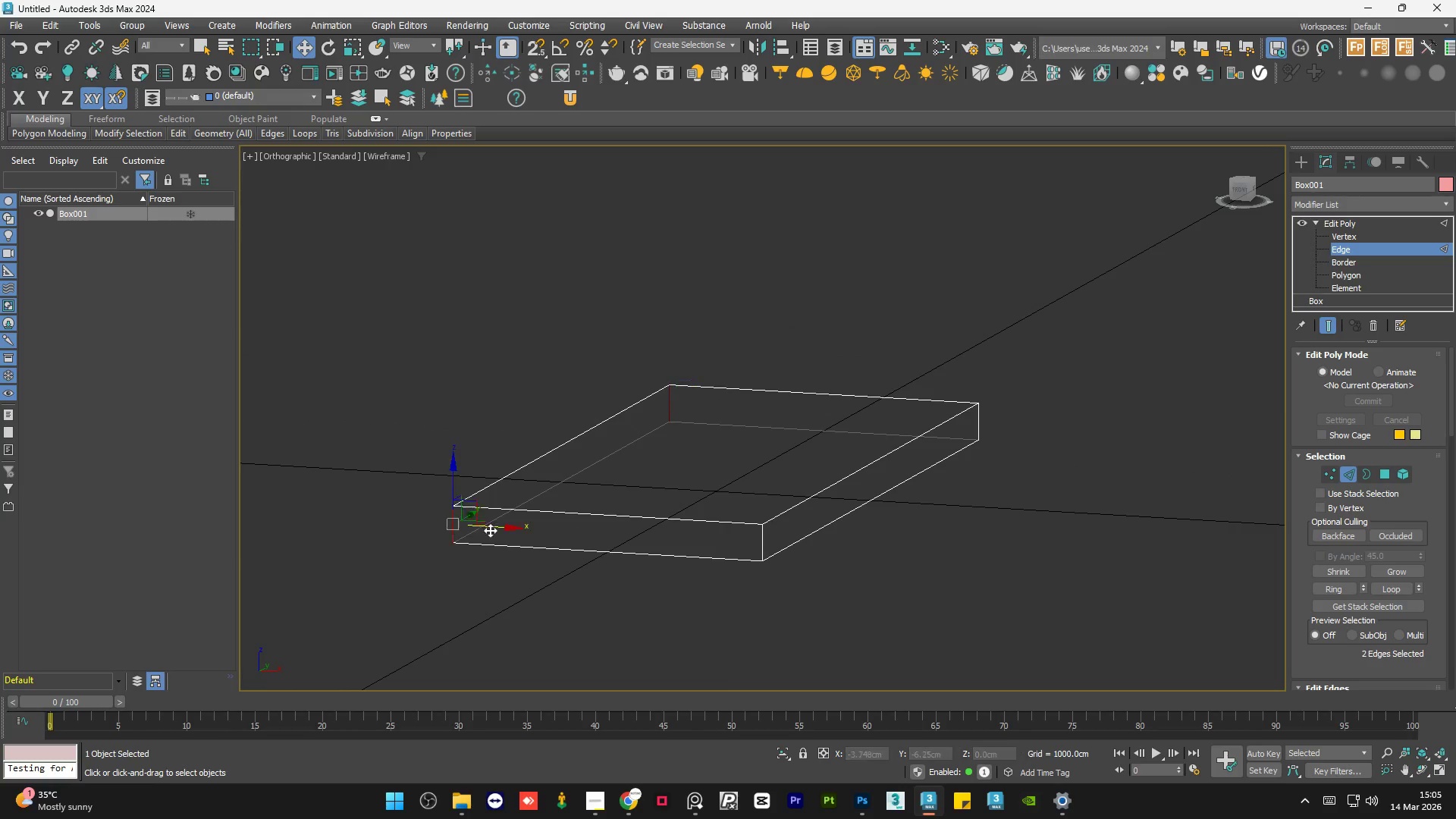 
hold_key(key=ControlLeft, duration=1.2)
left_click([762, 548])
 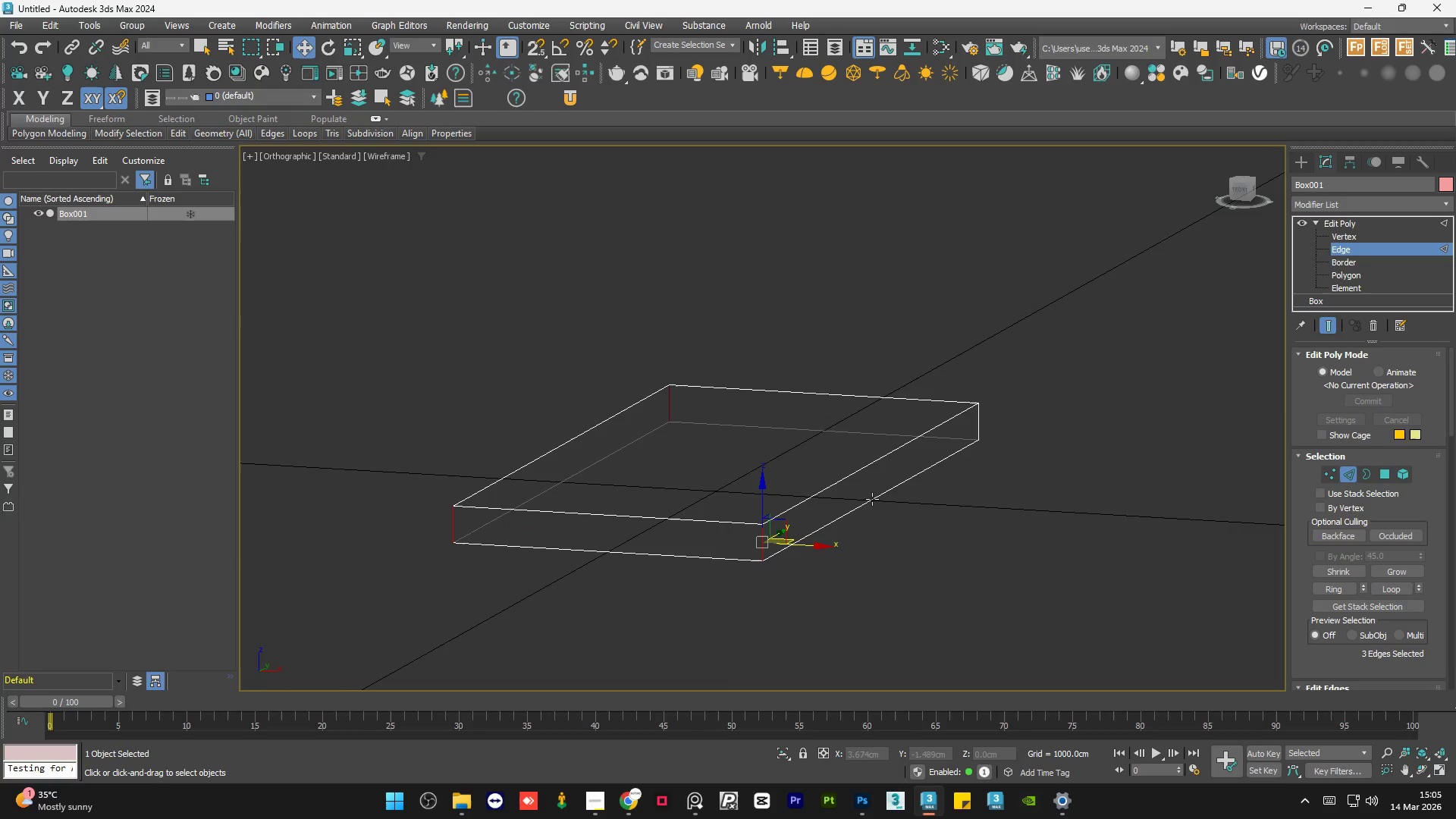 
hold_key(key=ControlLeft, duration=0.92)